 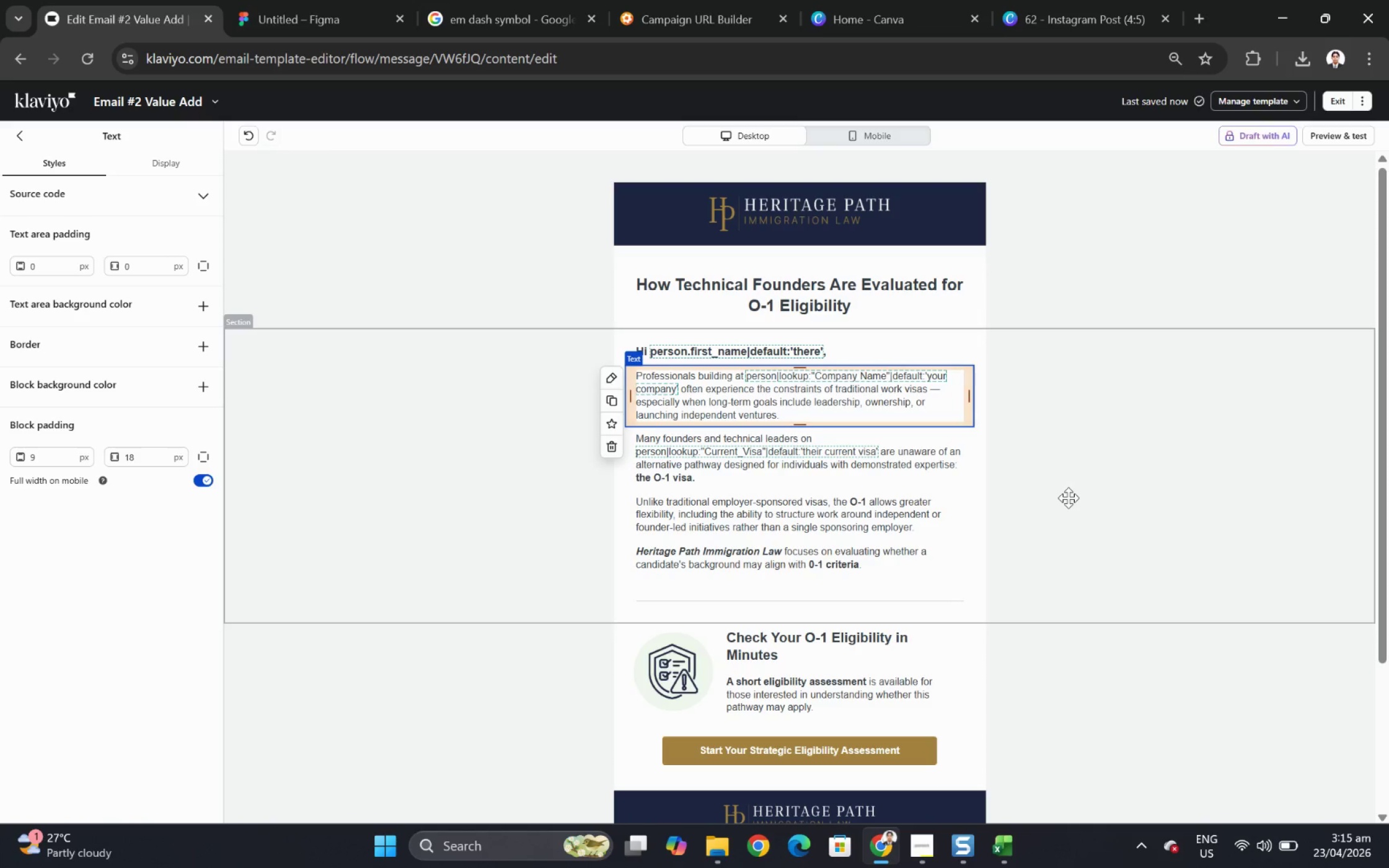 
scroll: coordinate [1070, 493], scroll_direction: up, amount: 1.0
 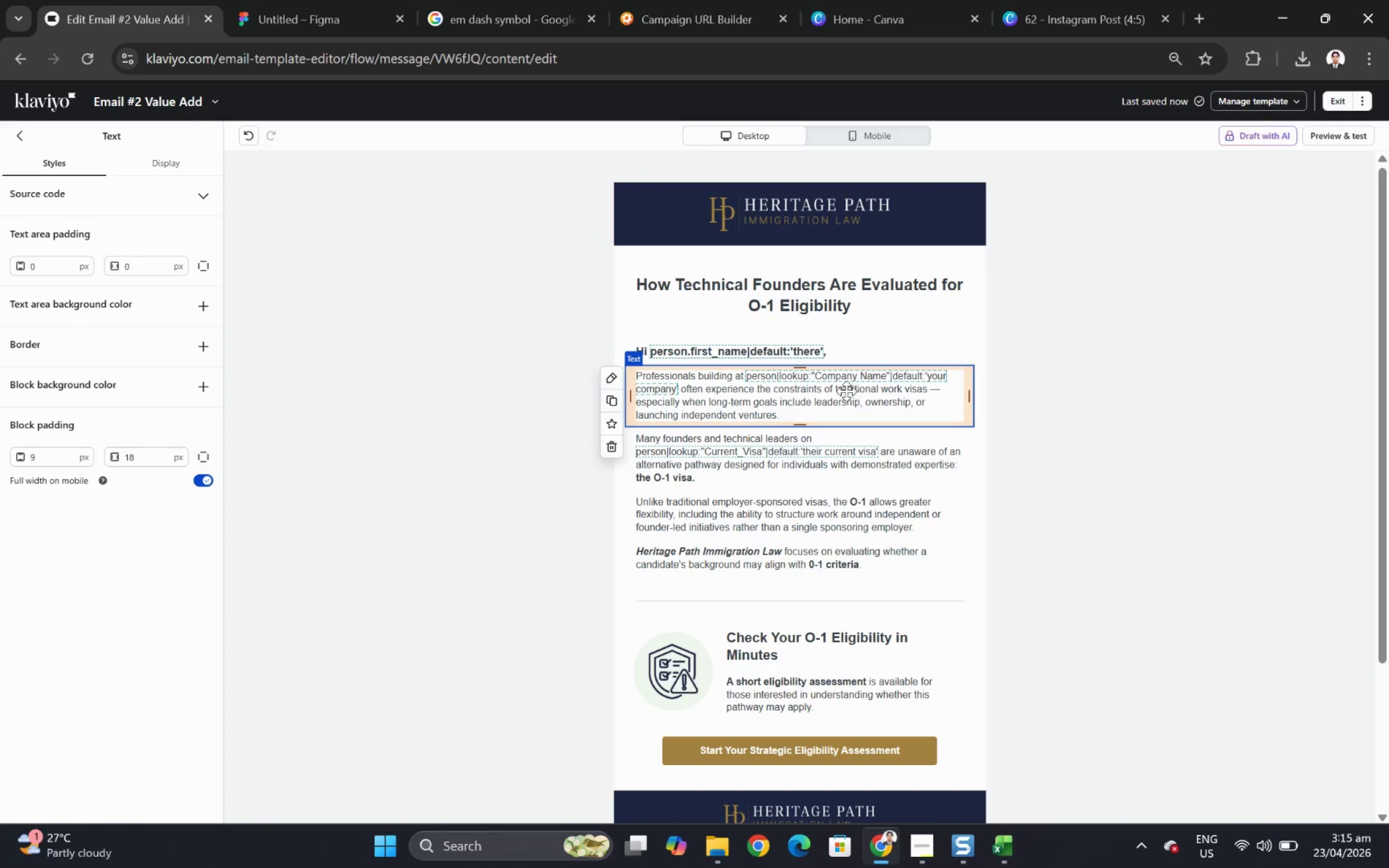 
double_click([845, 391])
 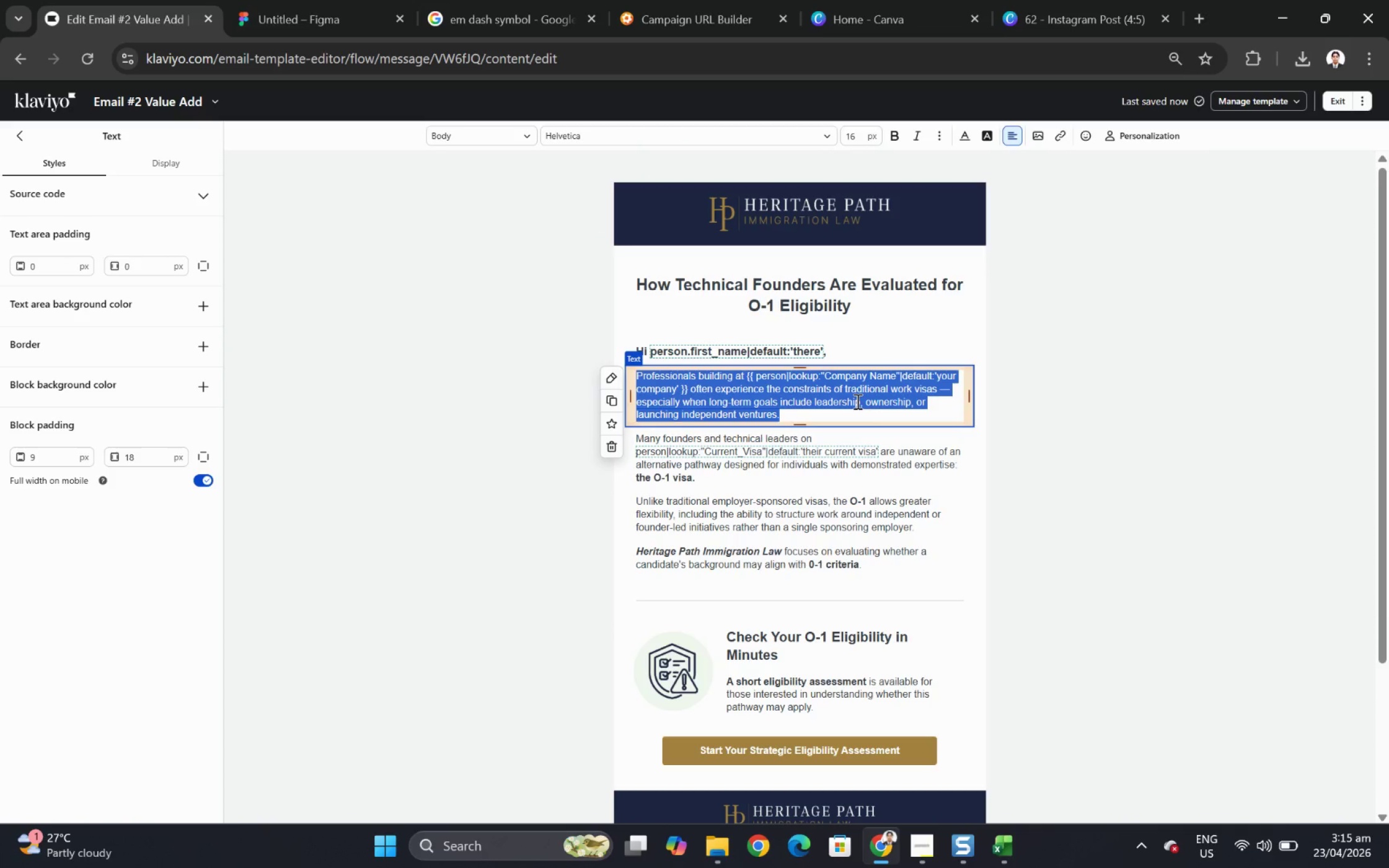 
wait(6.7)
 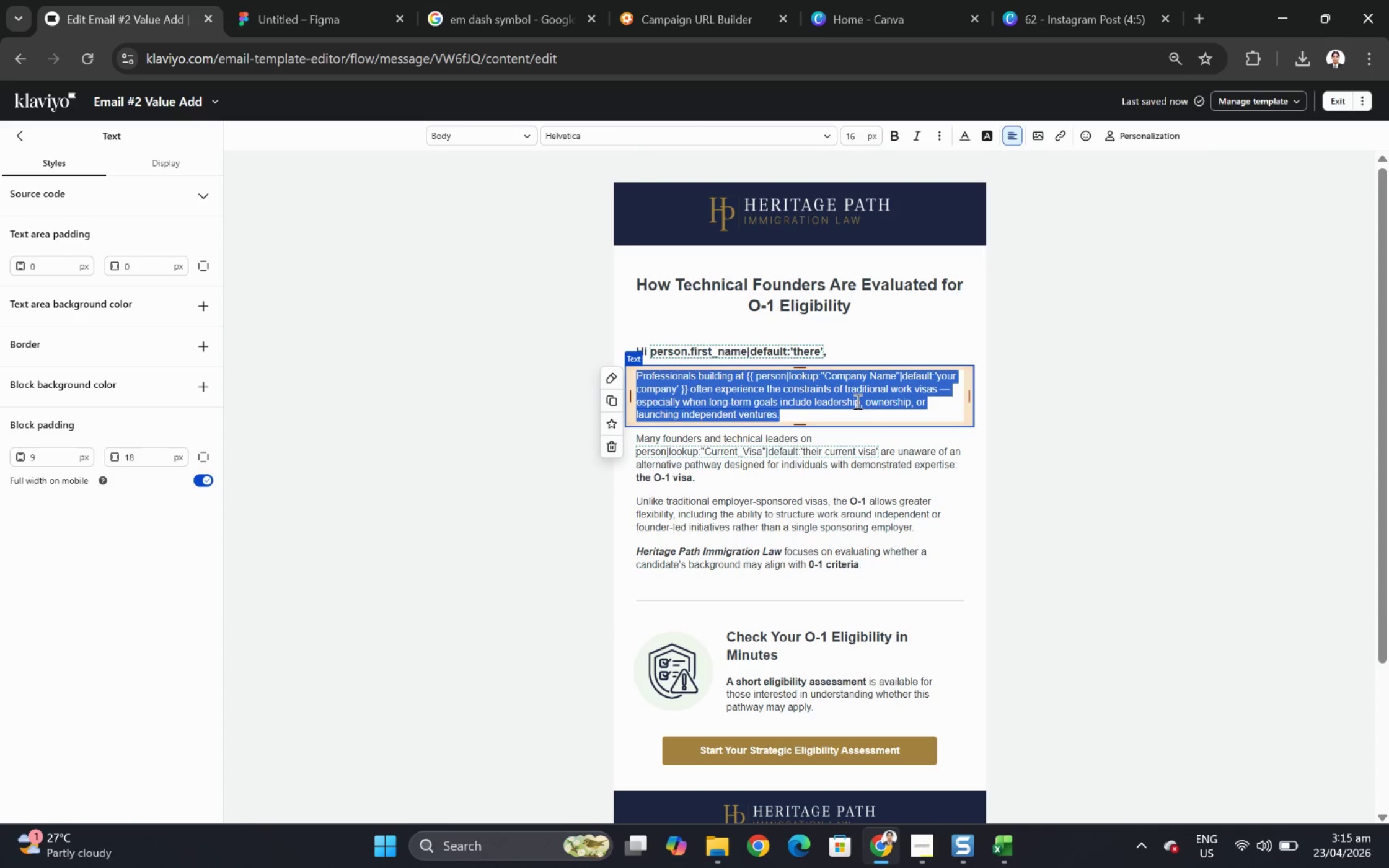 
type(A ecent case )
 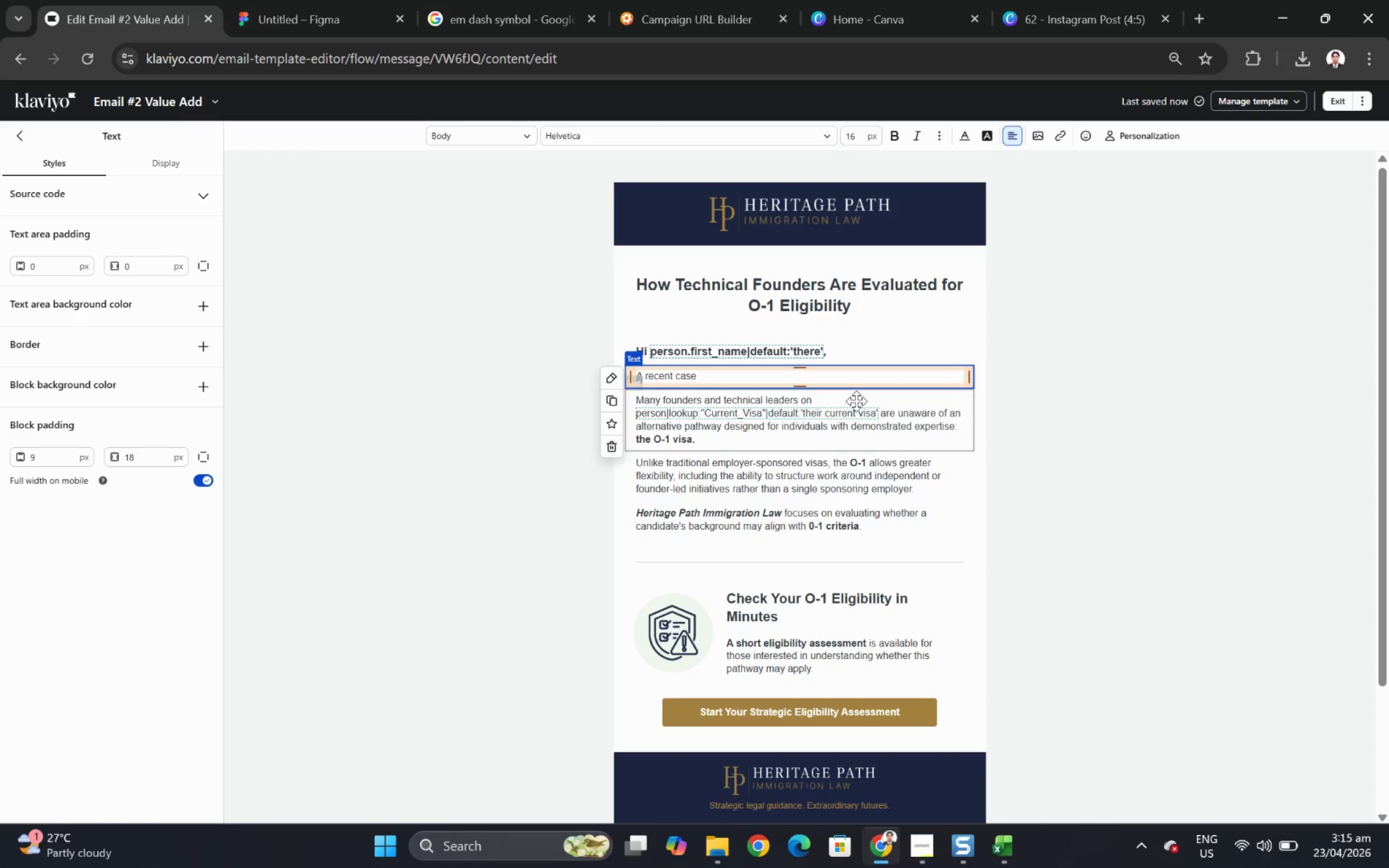 
hold_key(key=R, duration=0.32)
 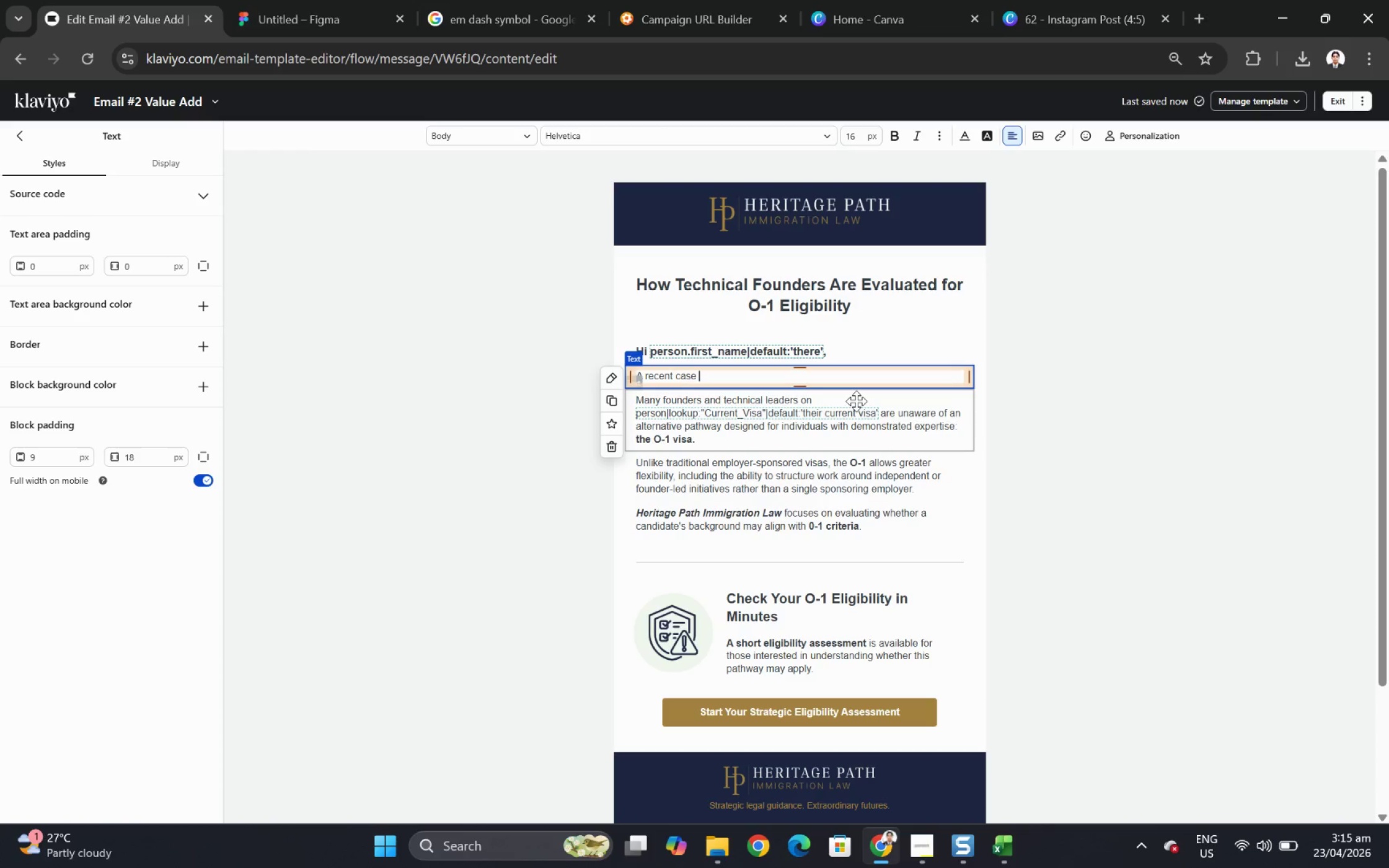 
wait(7.15)
 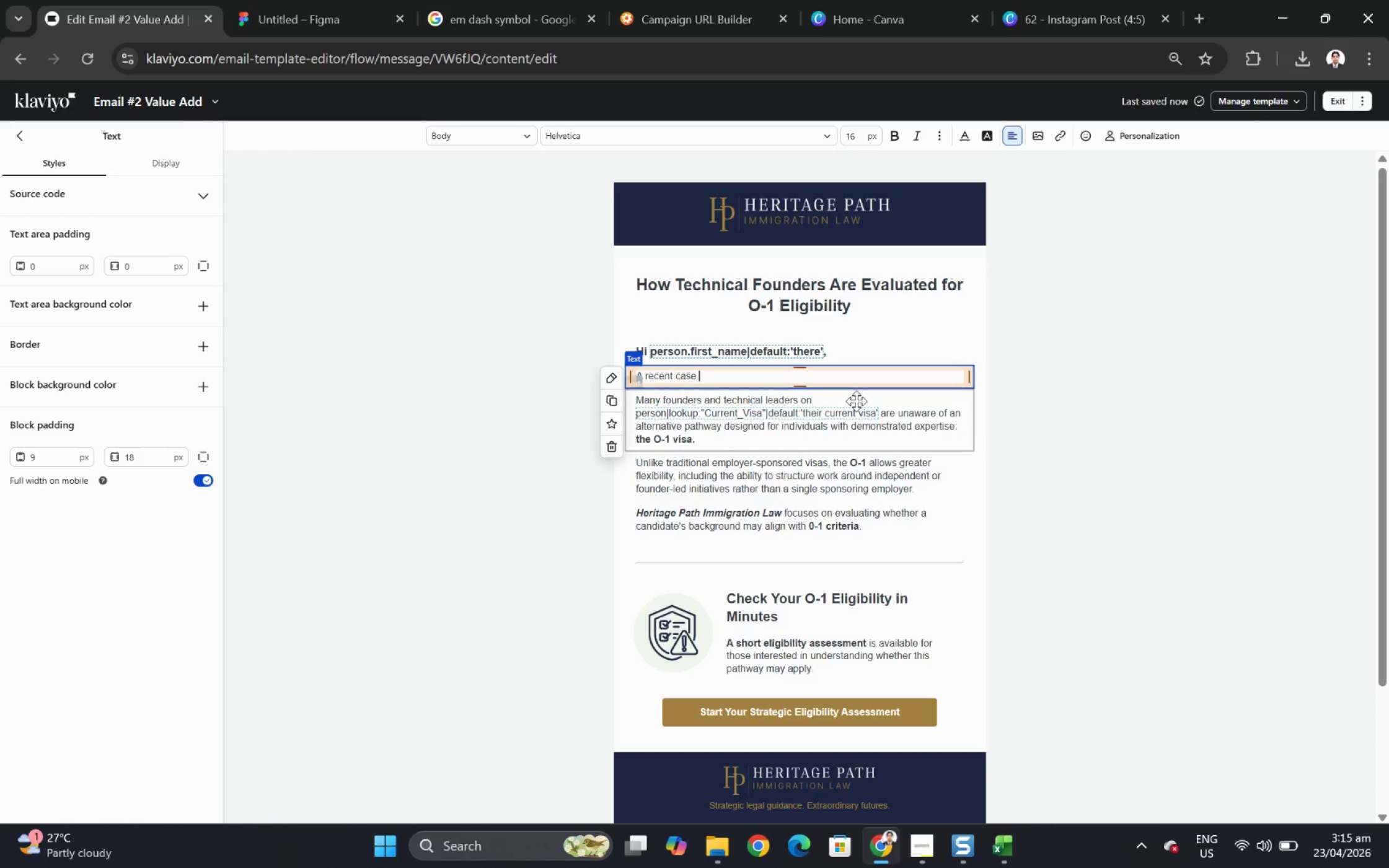 
type(involved a tec)
 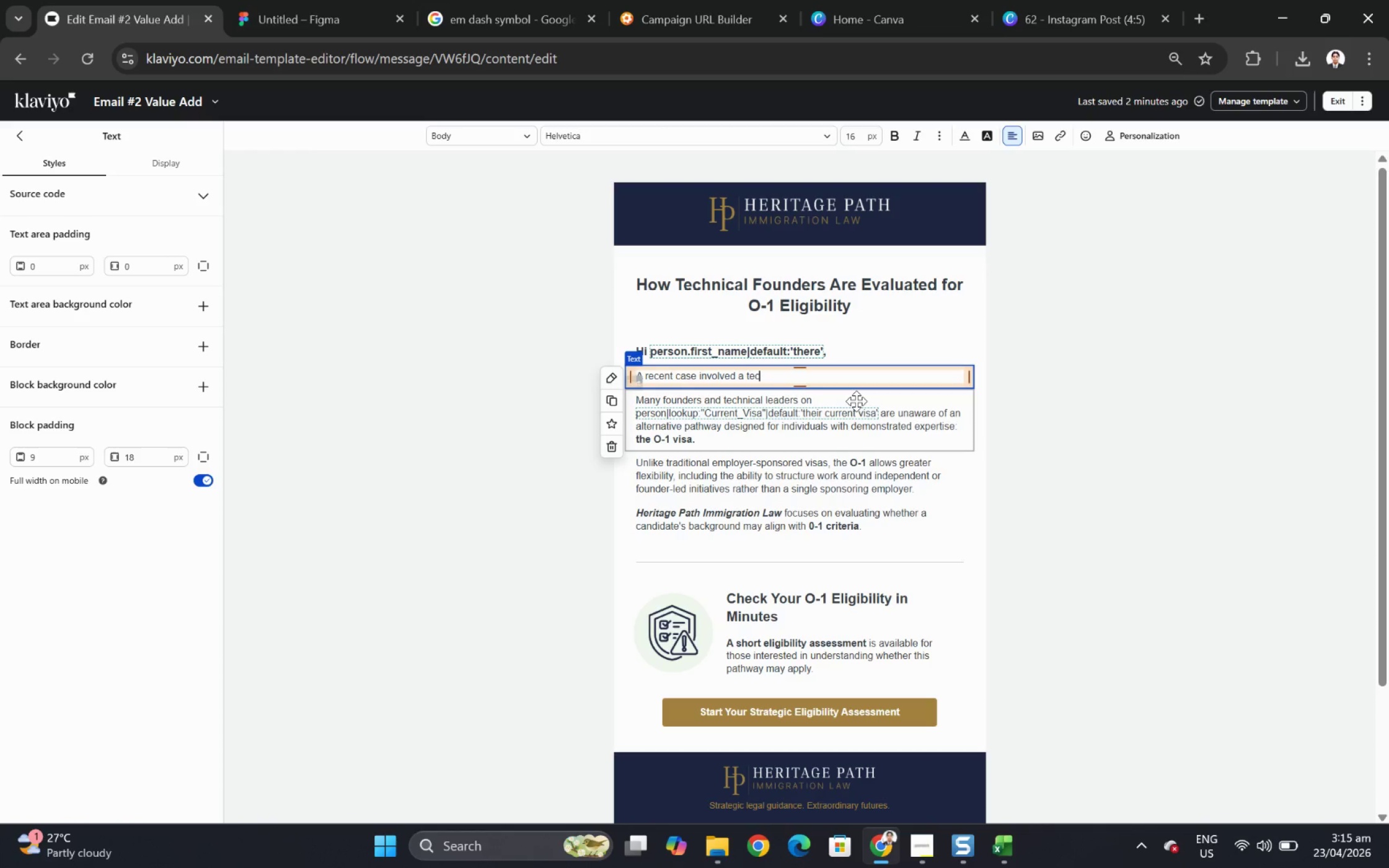 
wait(15.85)
 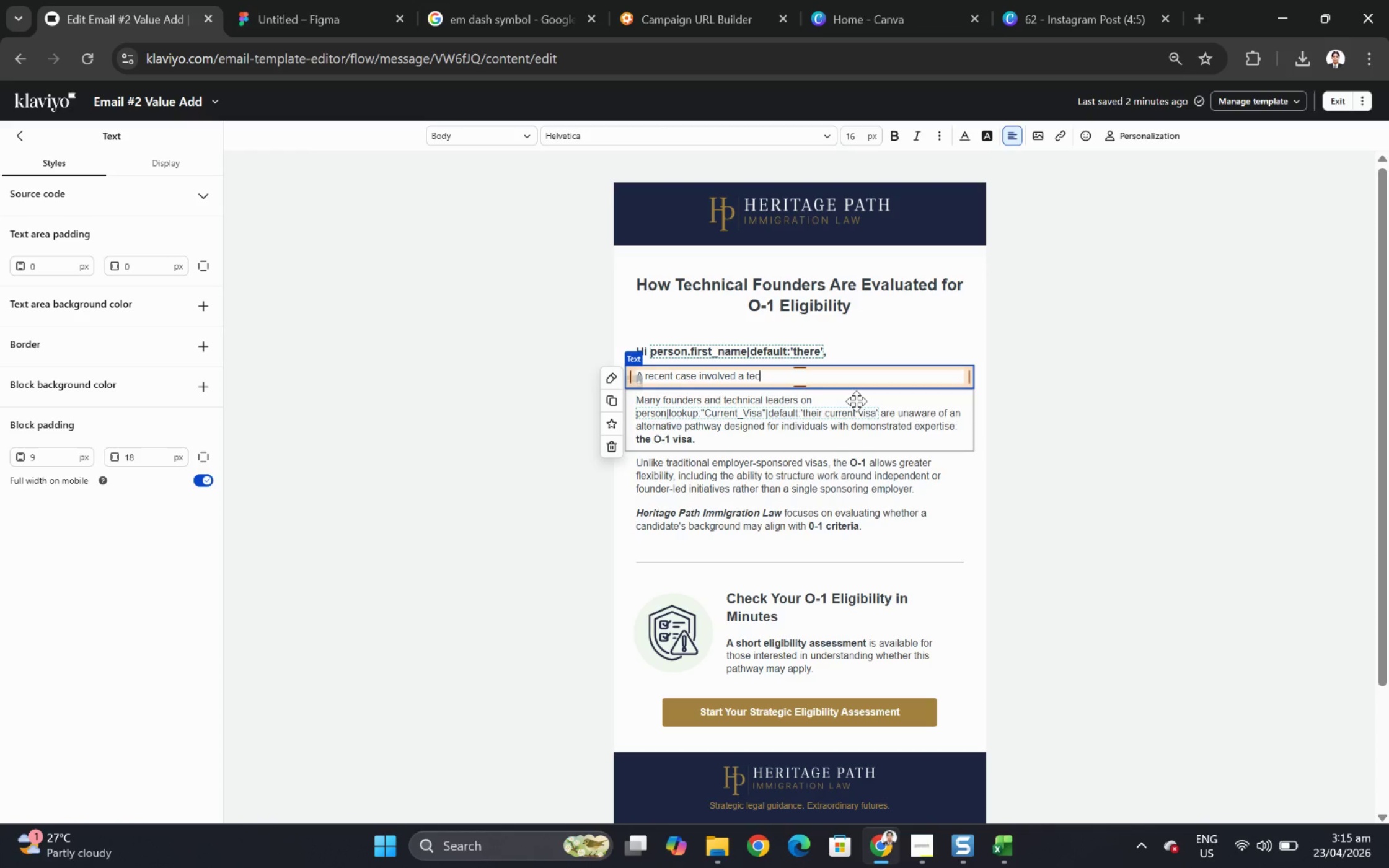 
type(hnical founder)
 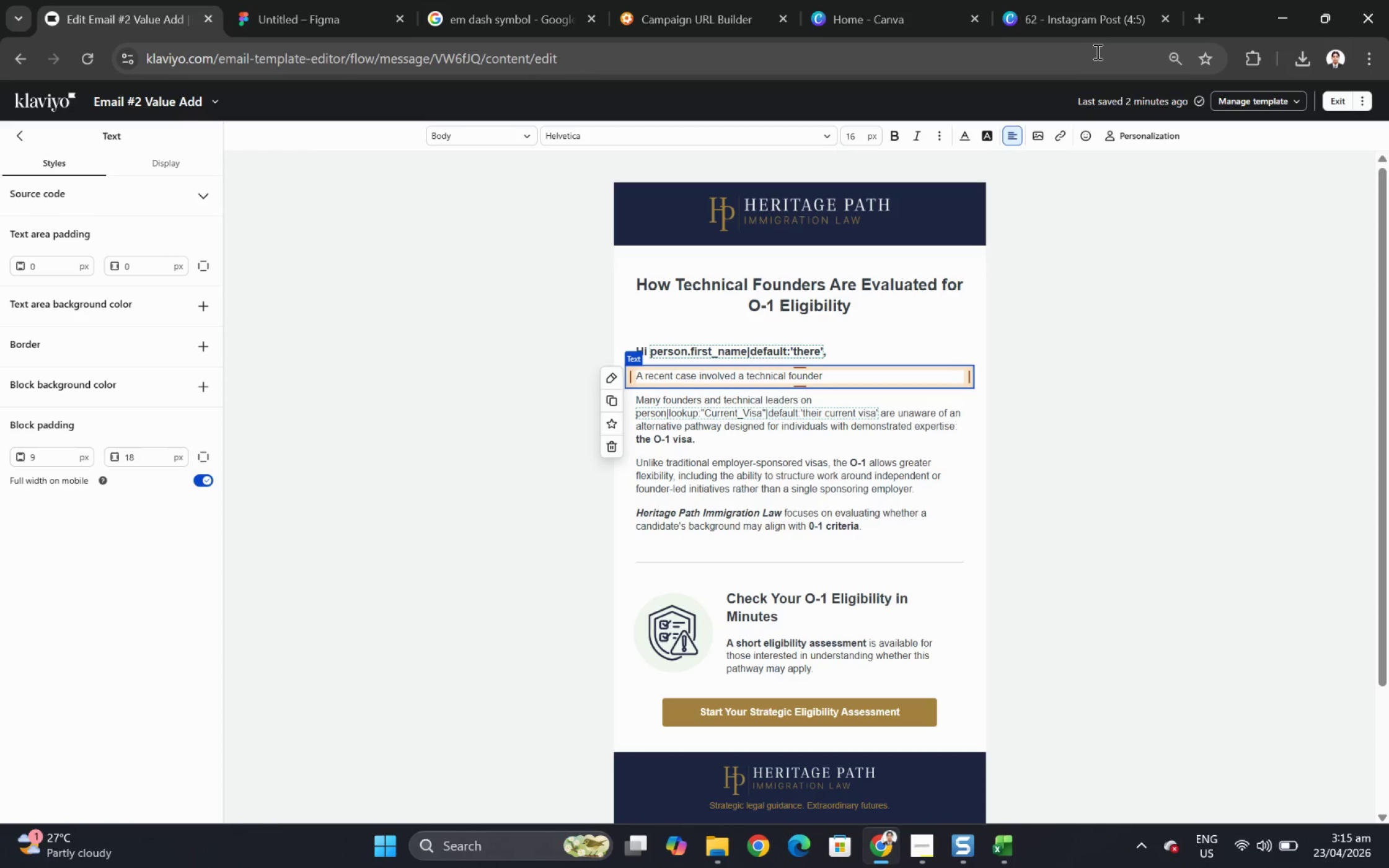 
left_click([534, 9])
 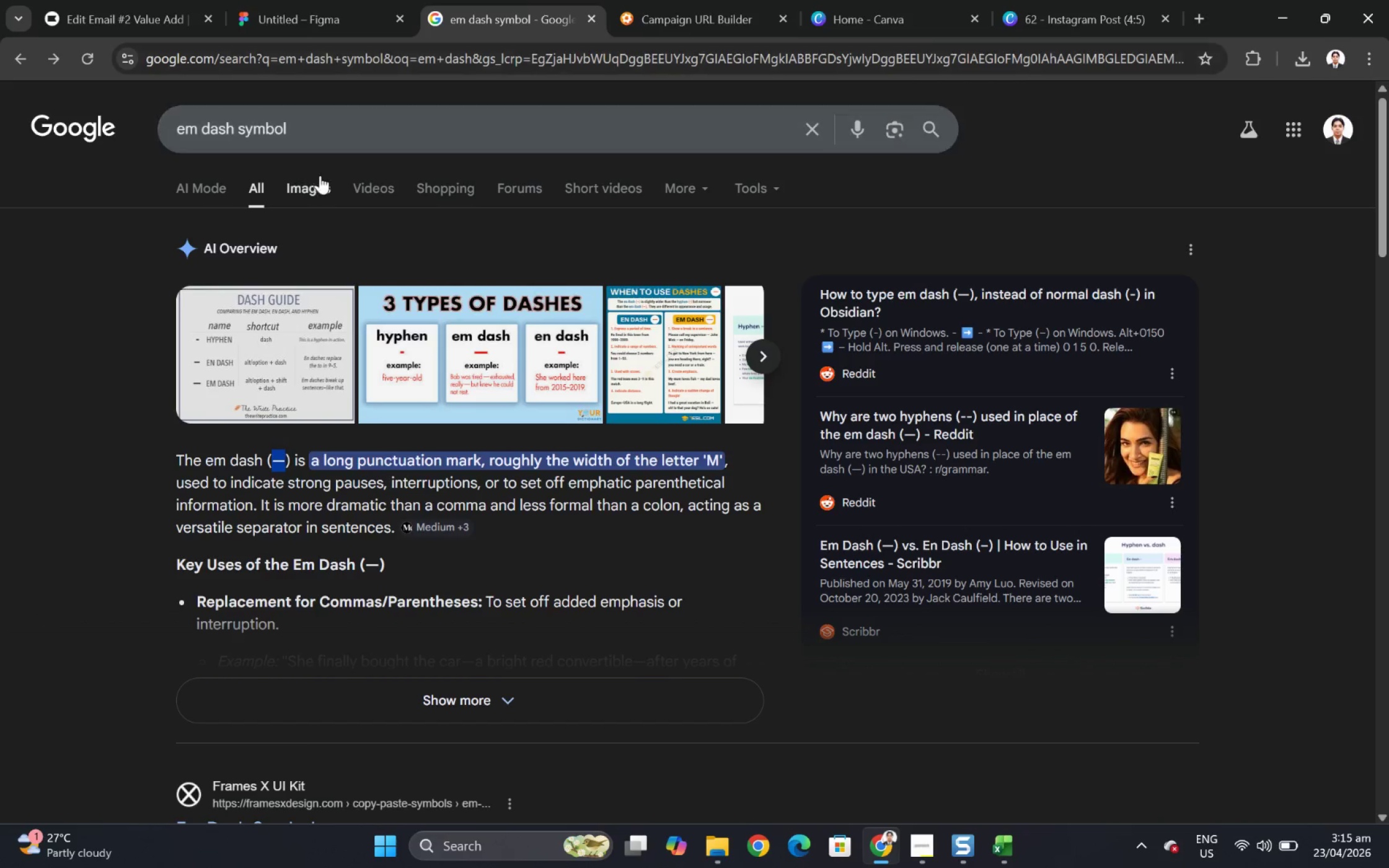 
key(Control+C)
 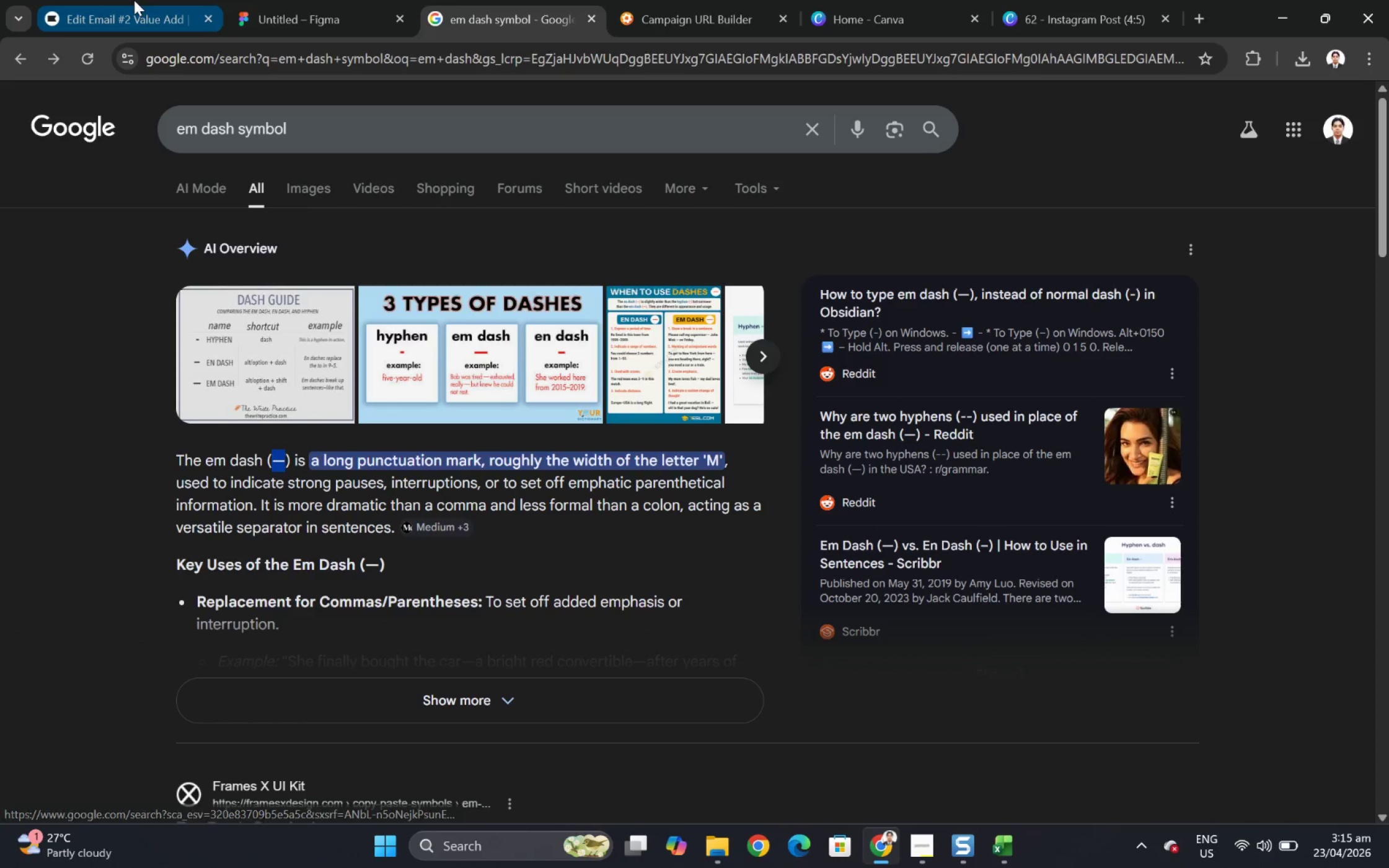 
left_click([134, 0])
 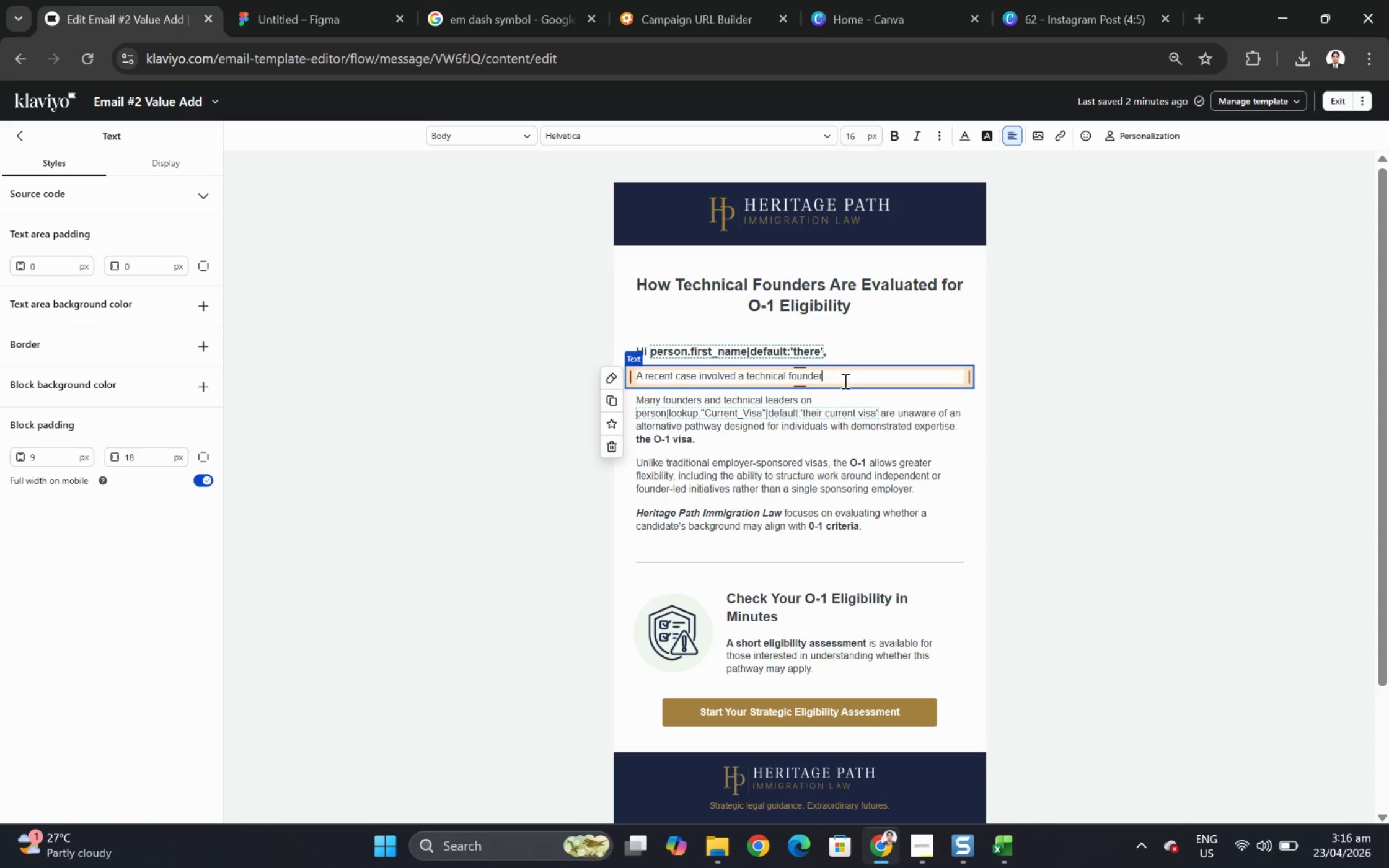 
key(Space)
 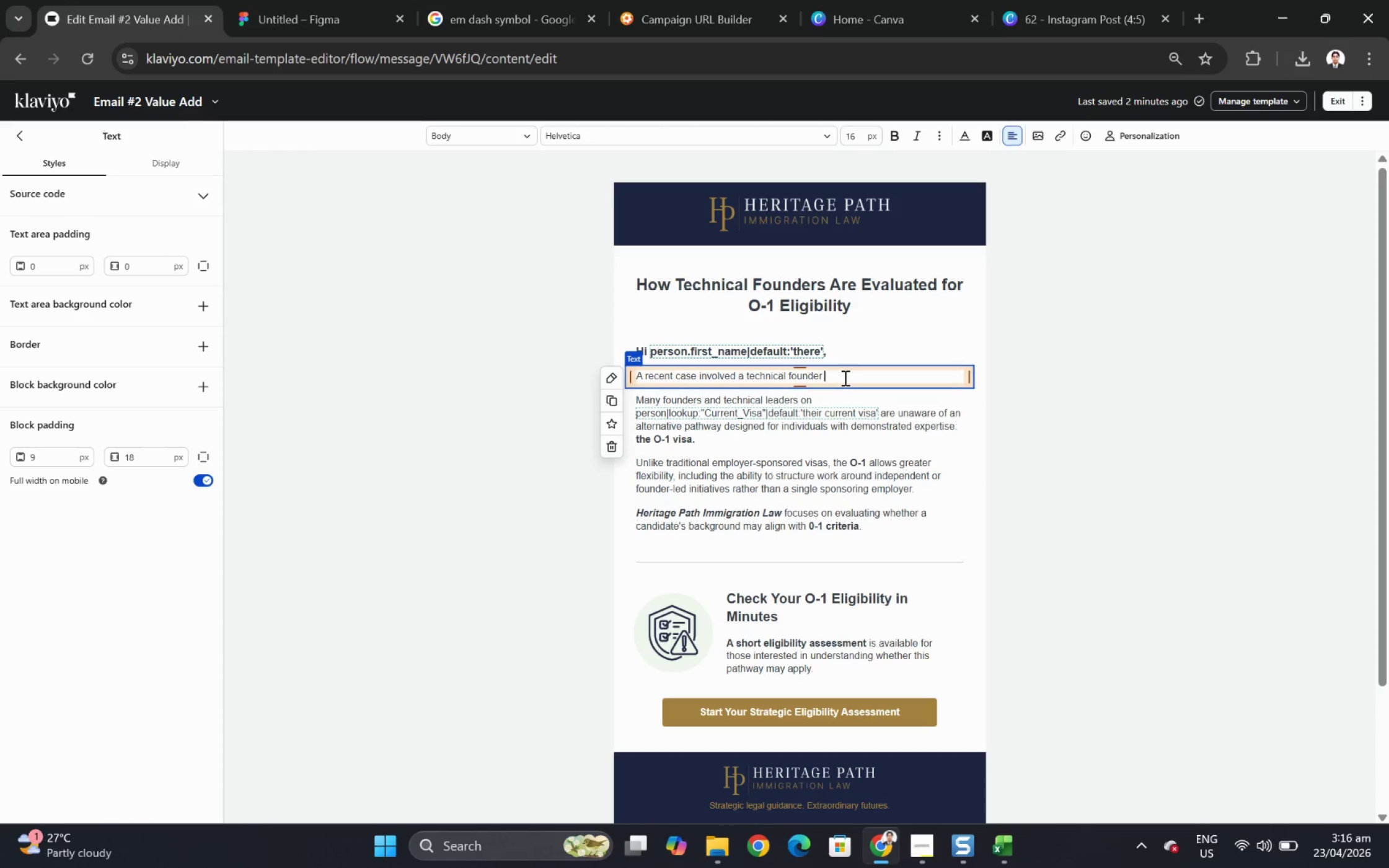 
key(Control+V)
 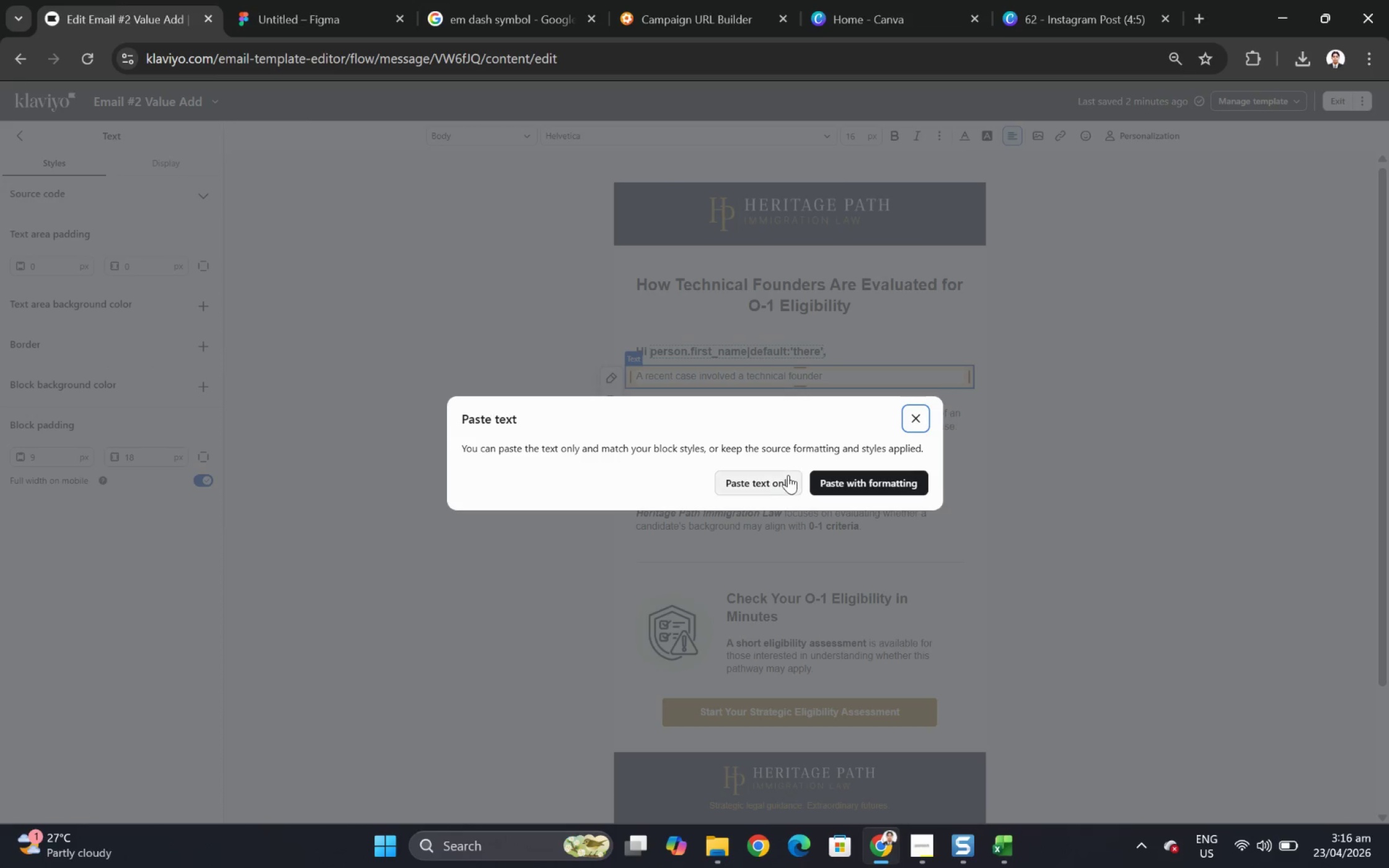 
left_click([787, 477])
 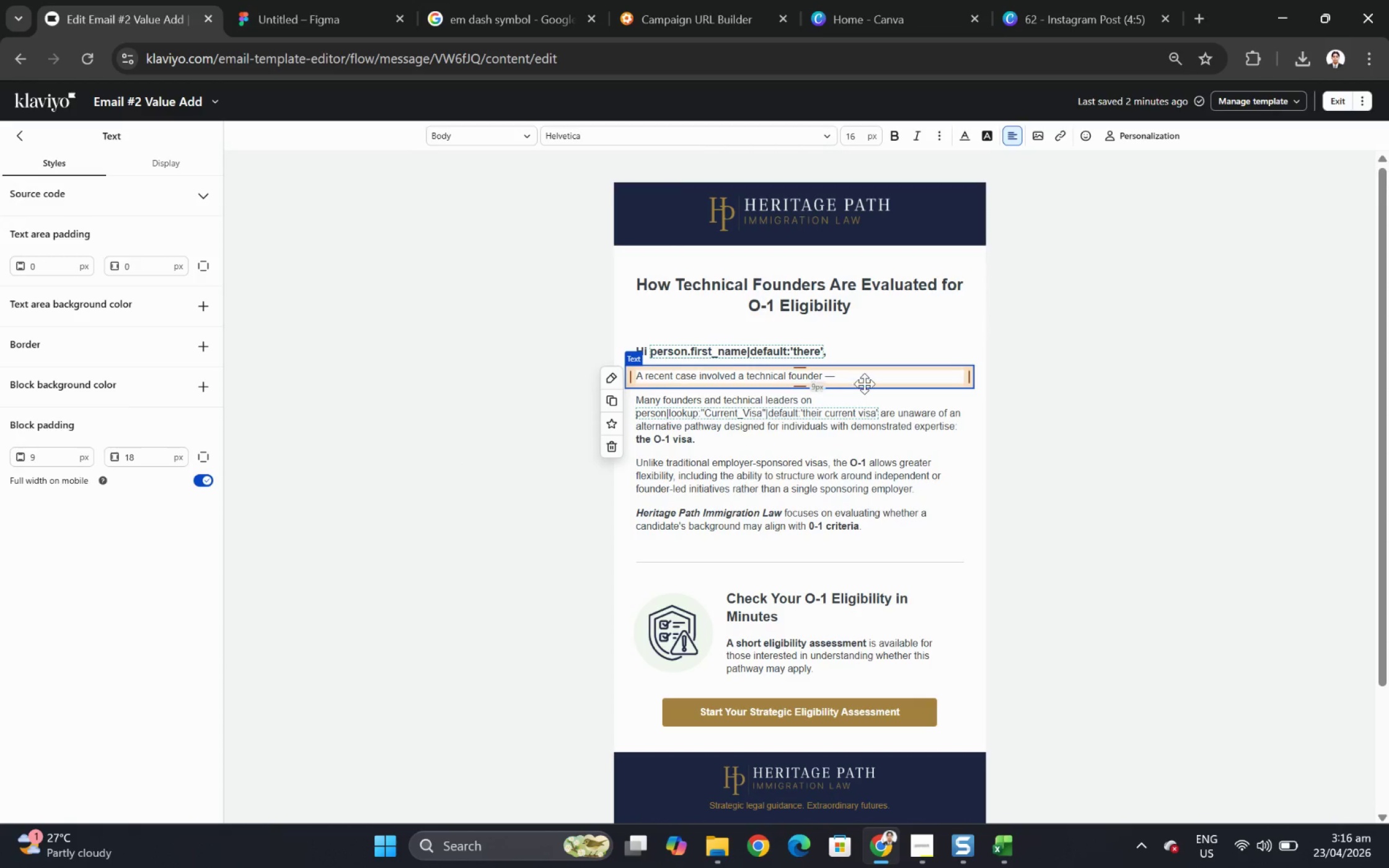 
left_click([865, 375])
 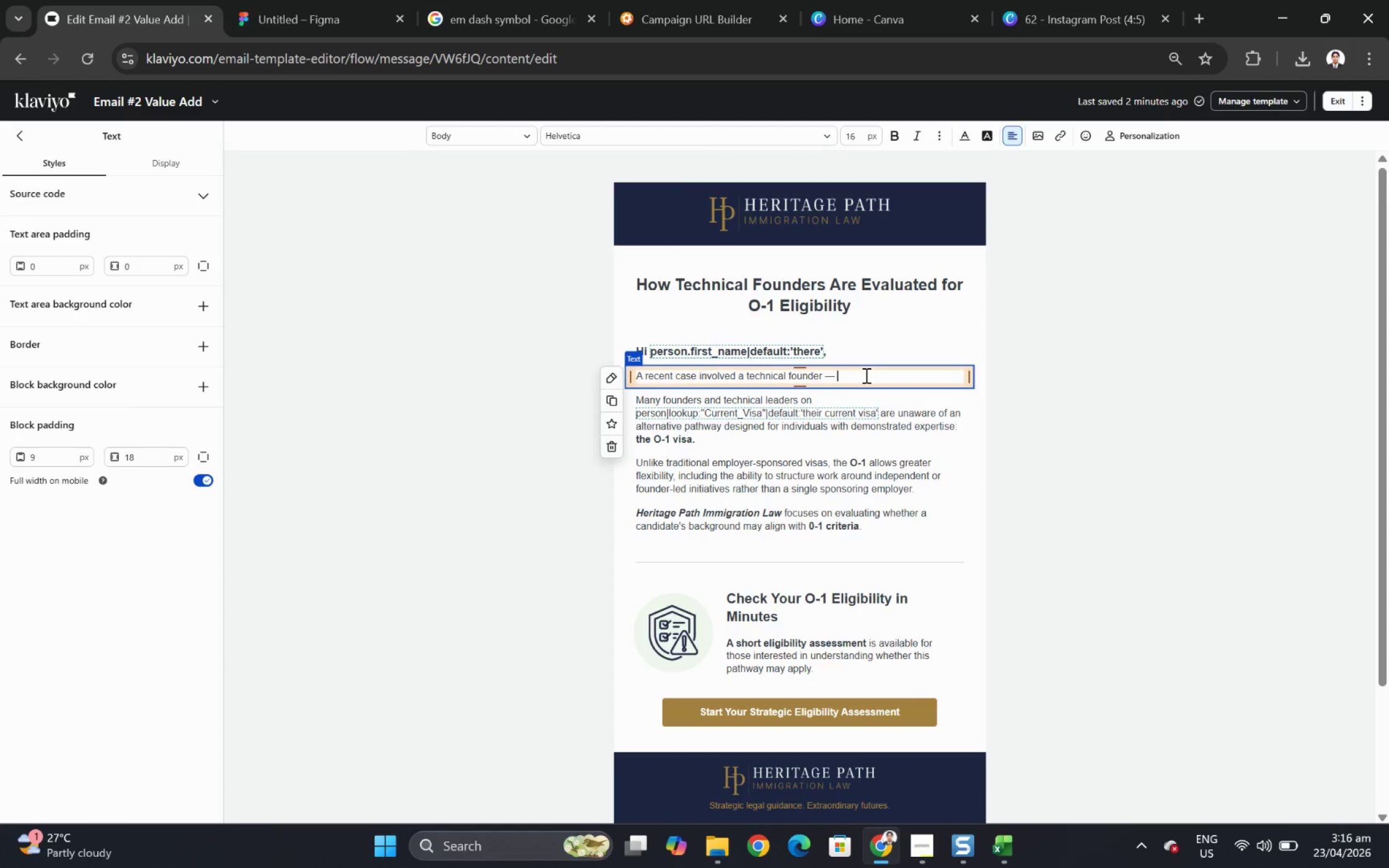 
type( similar to professionals at )
 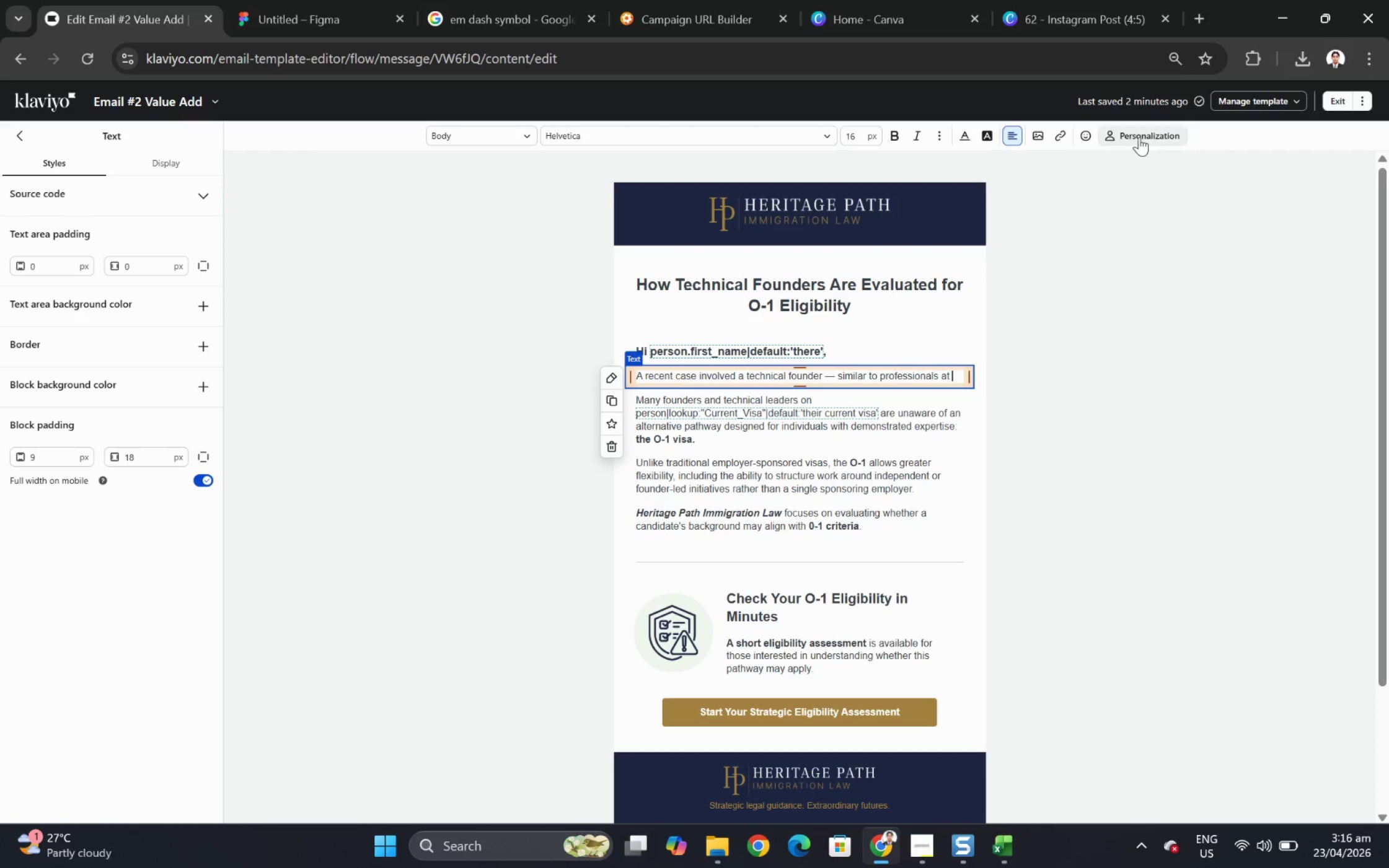 
left_click([1113, 133])
 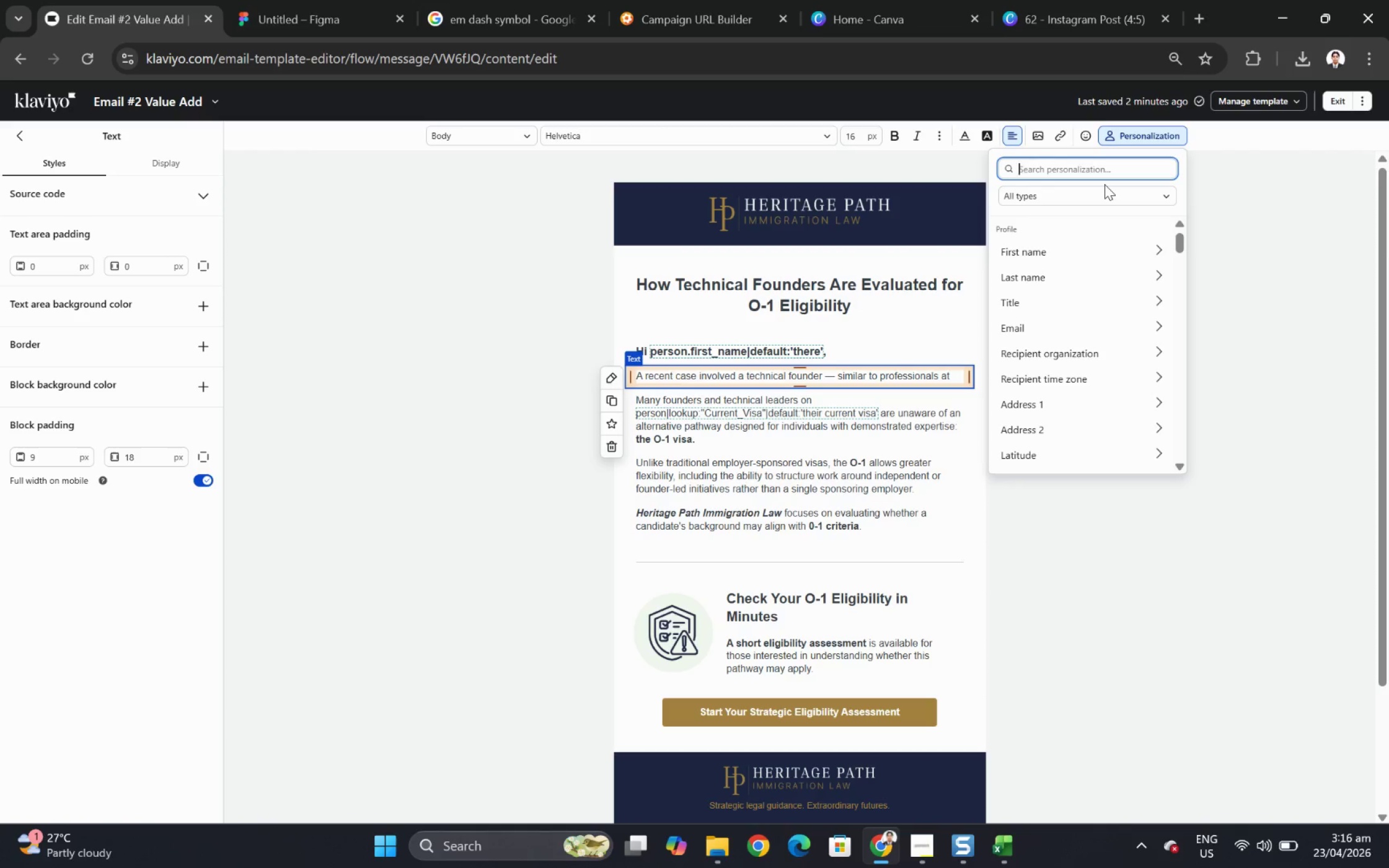 
type(coma)
key(Backspace)
key(Backspace)
key(Backspace)
key(Backspace)
key(Backspace)
type(com)
 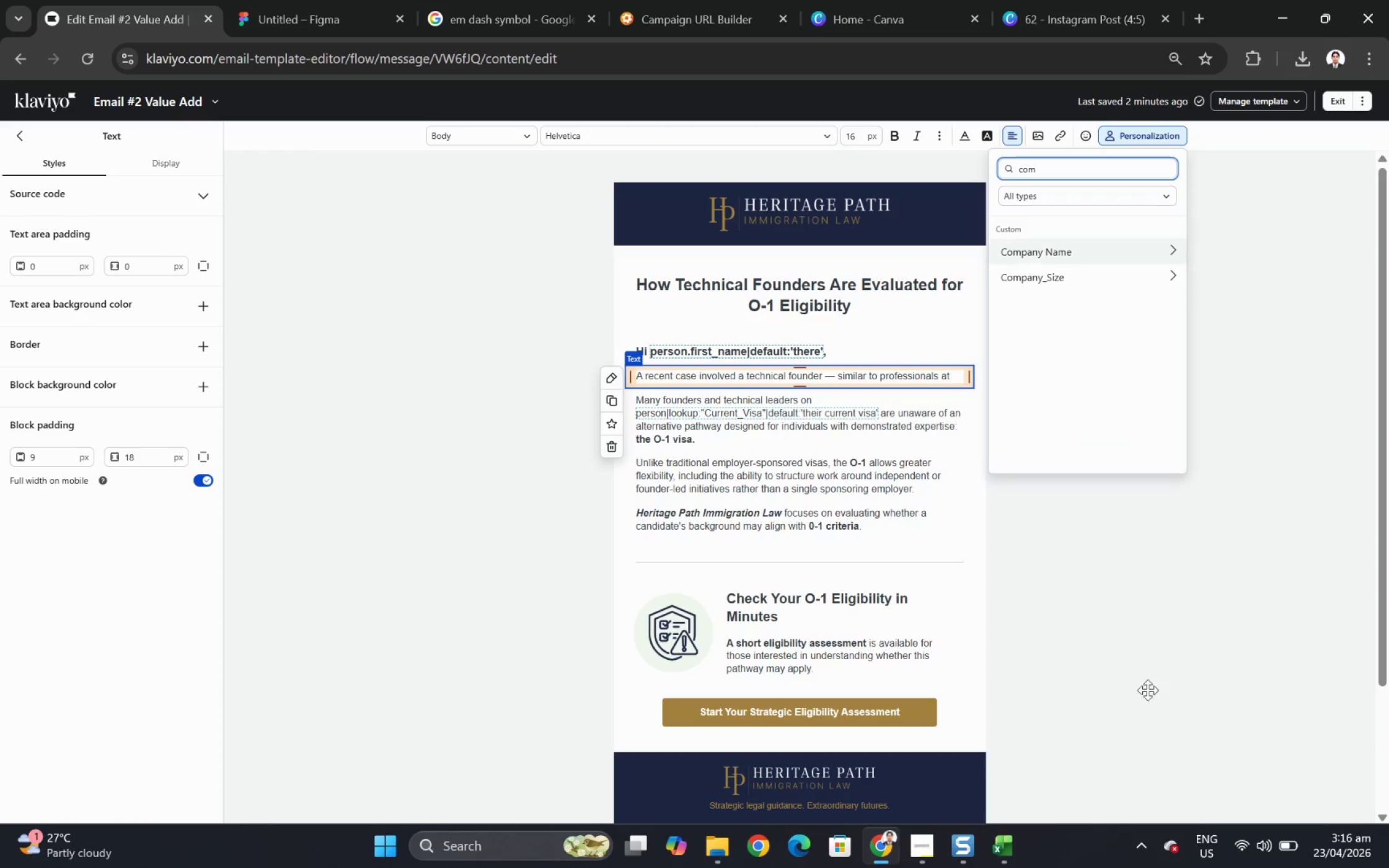 
wait(5.36)
 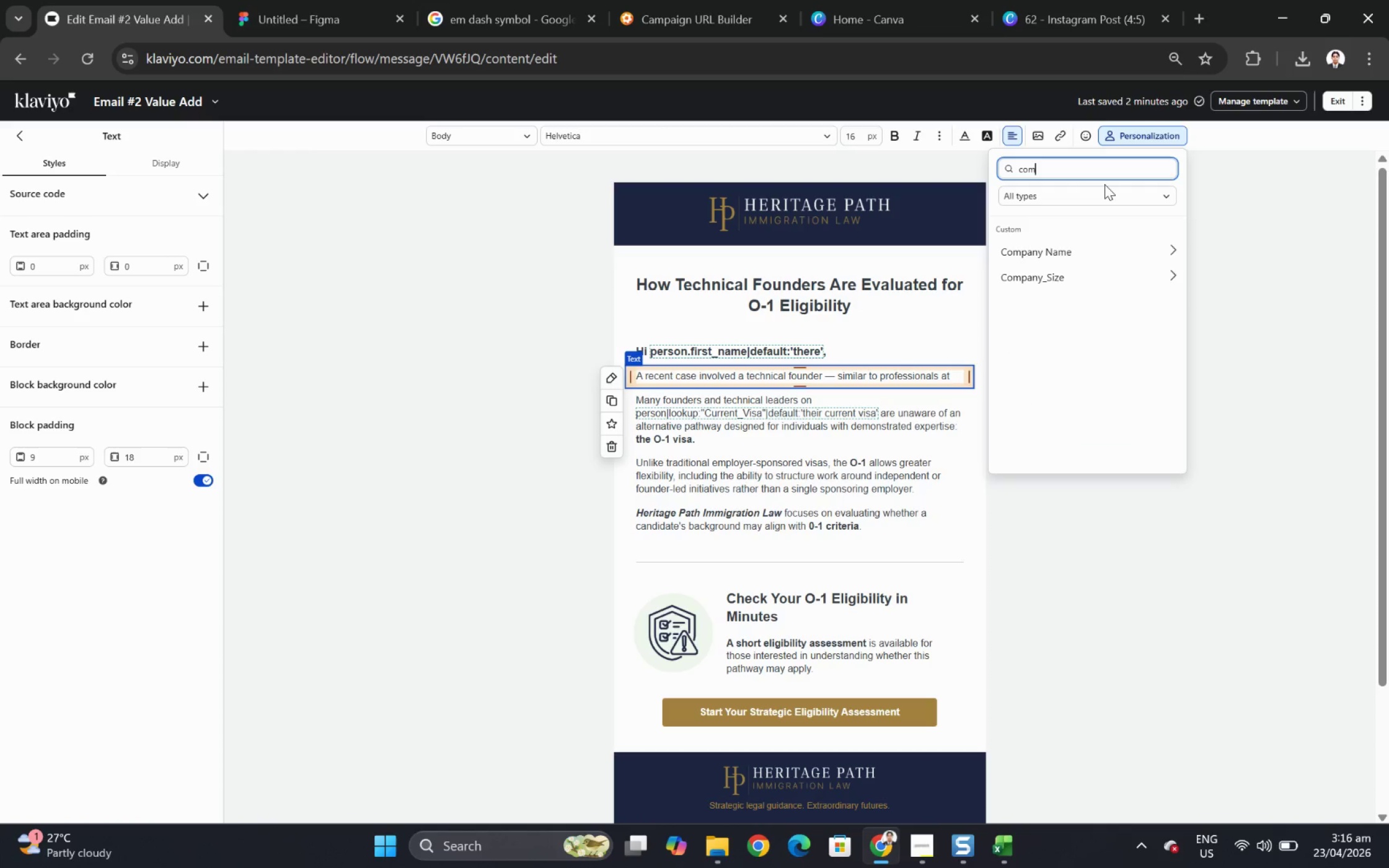 
left_click([1009, 840])
 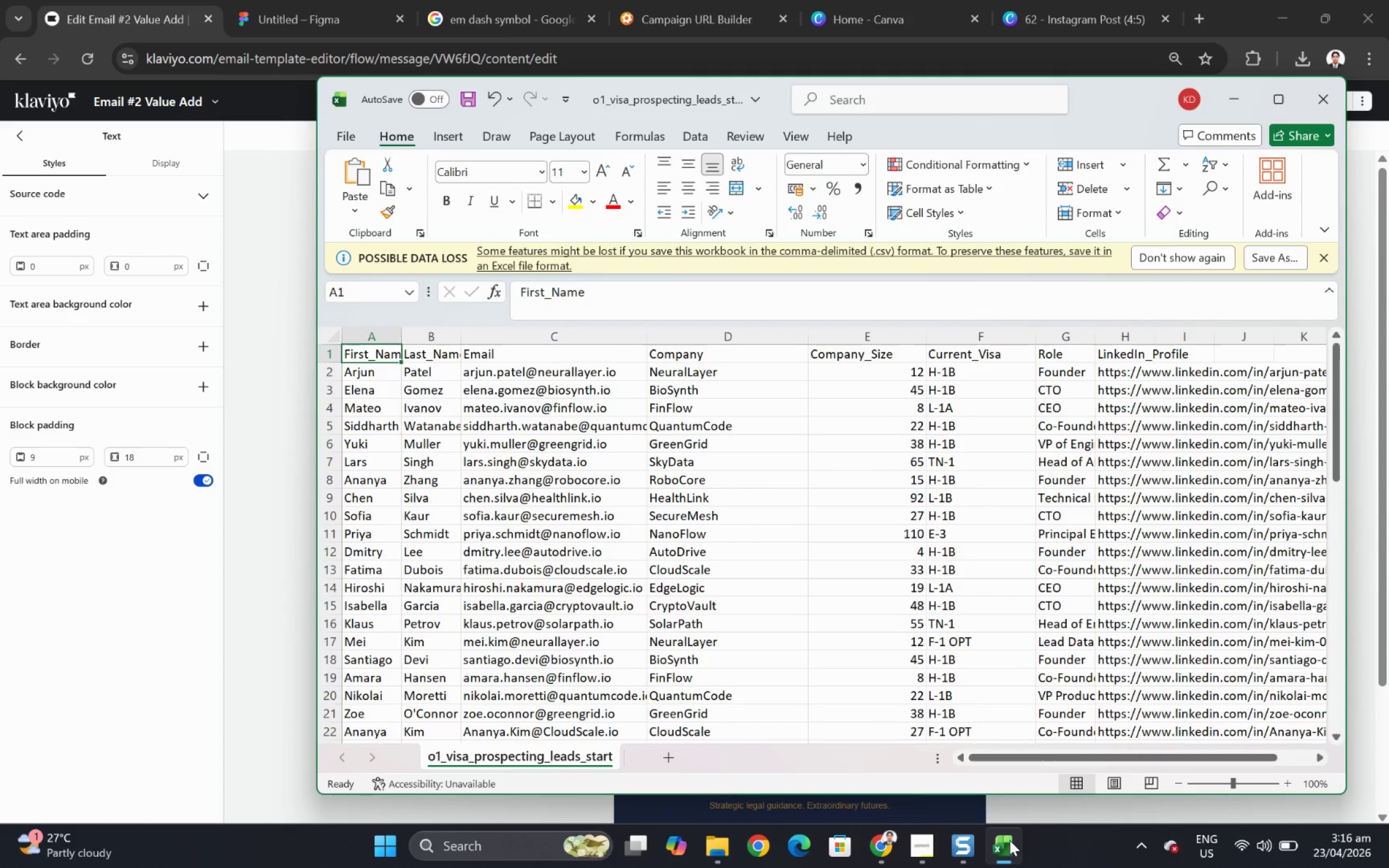 
left_click([1009, 840])
 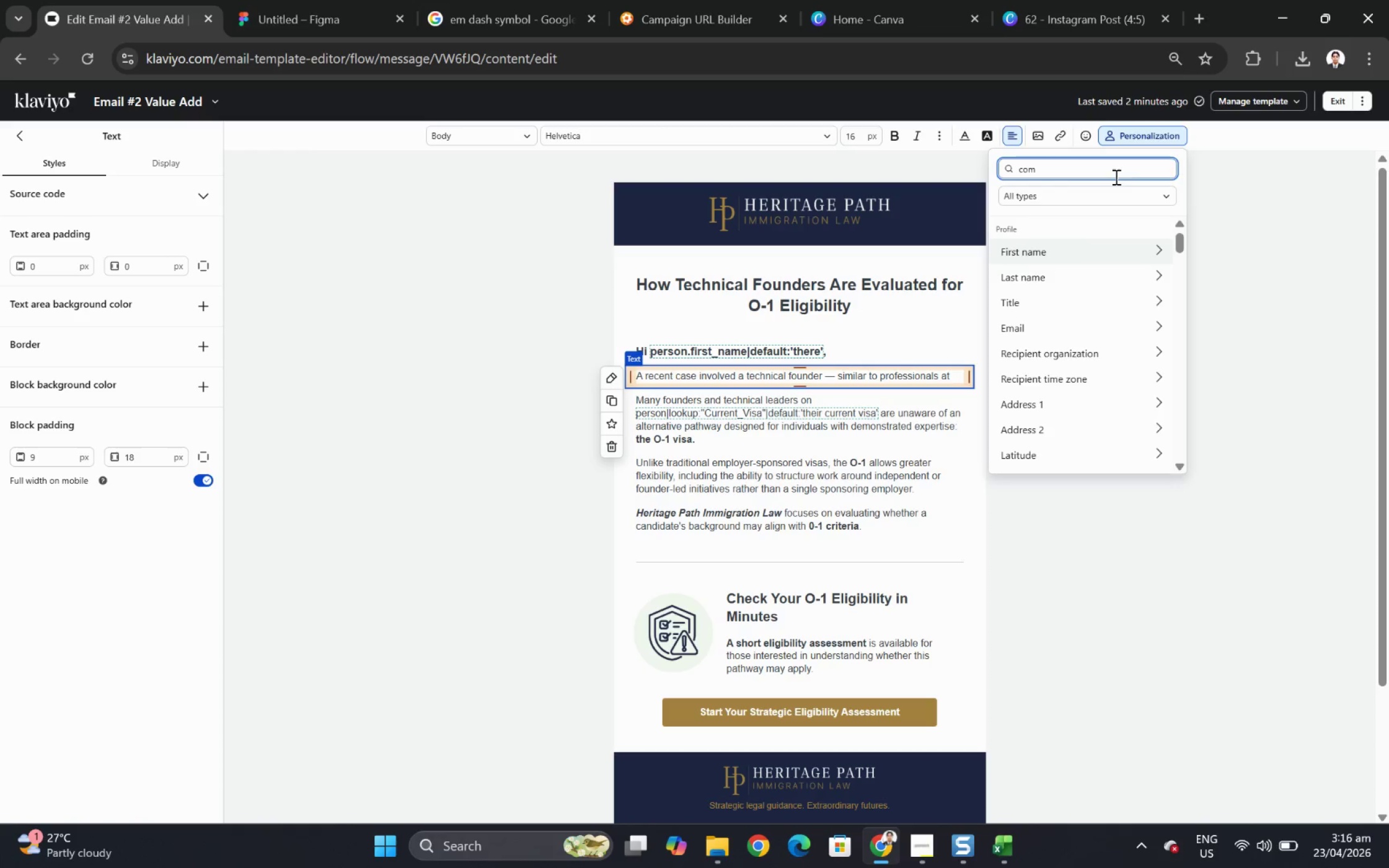 
key(P)
 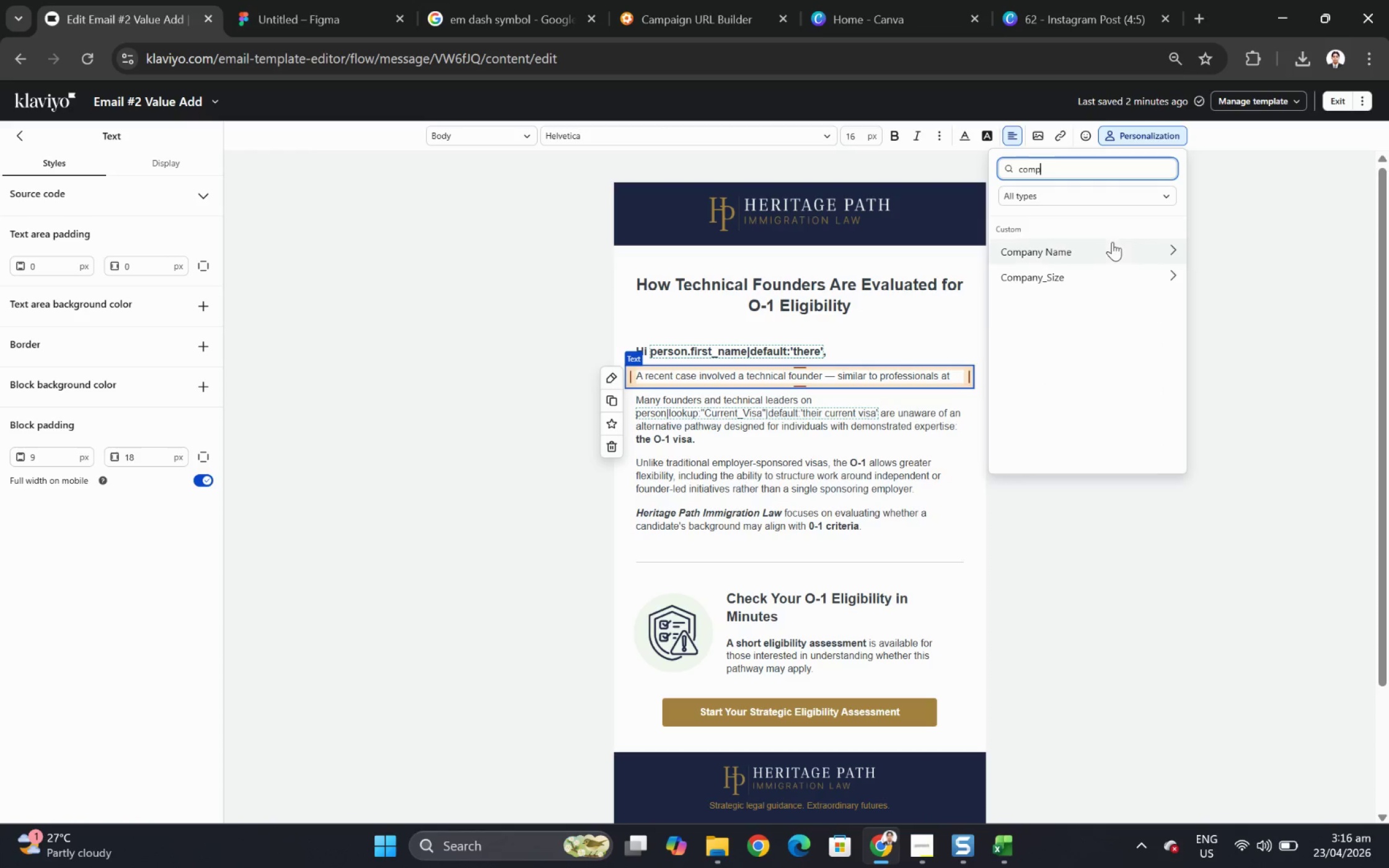 
left_click([1113, 247])
 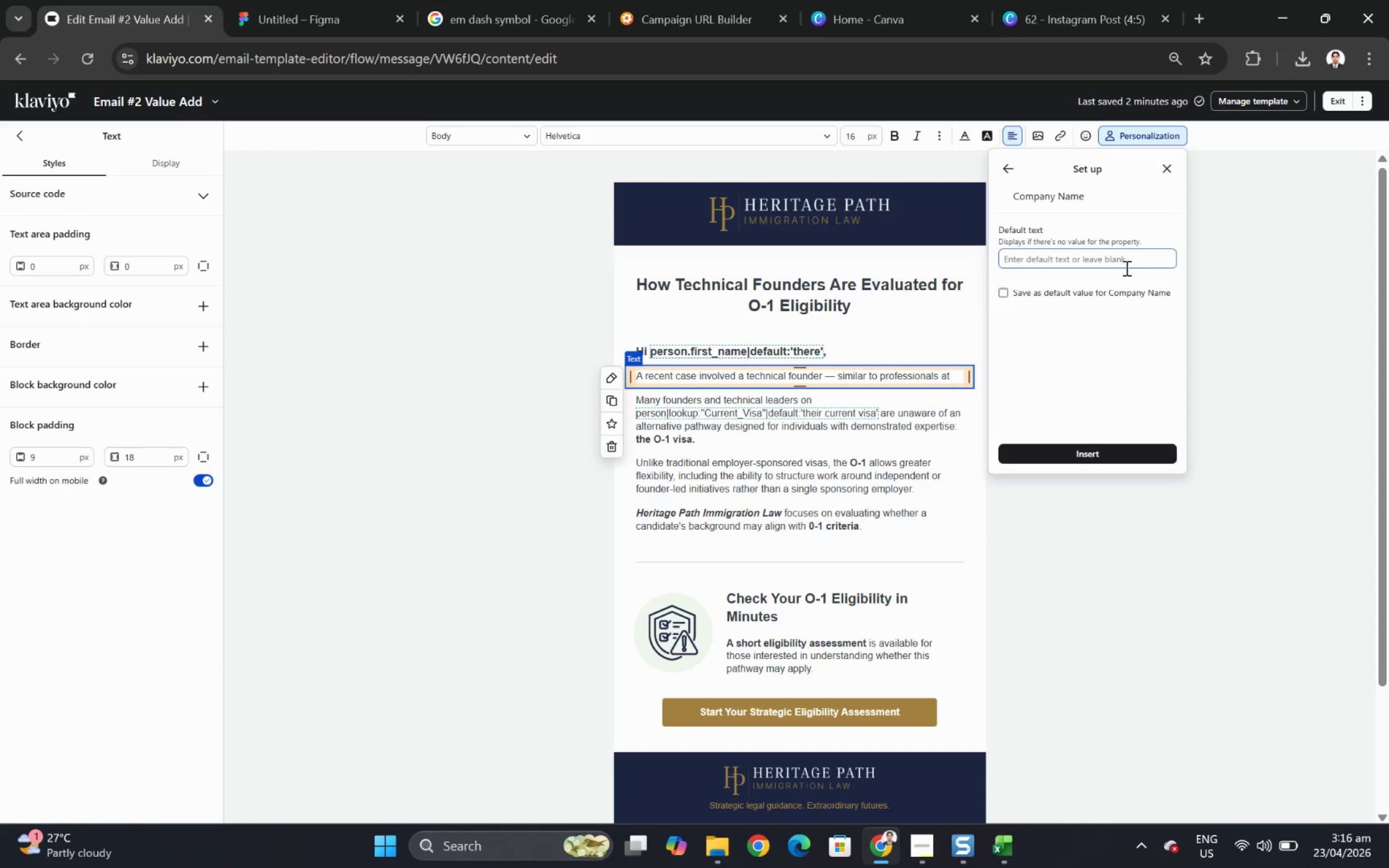 
left_click([1125, 268])
 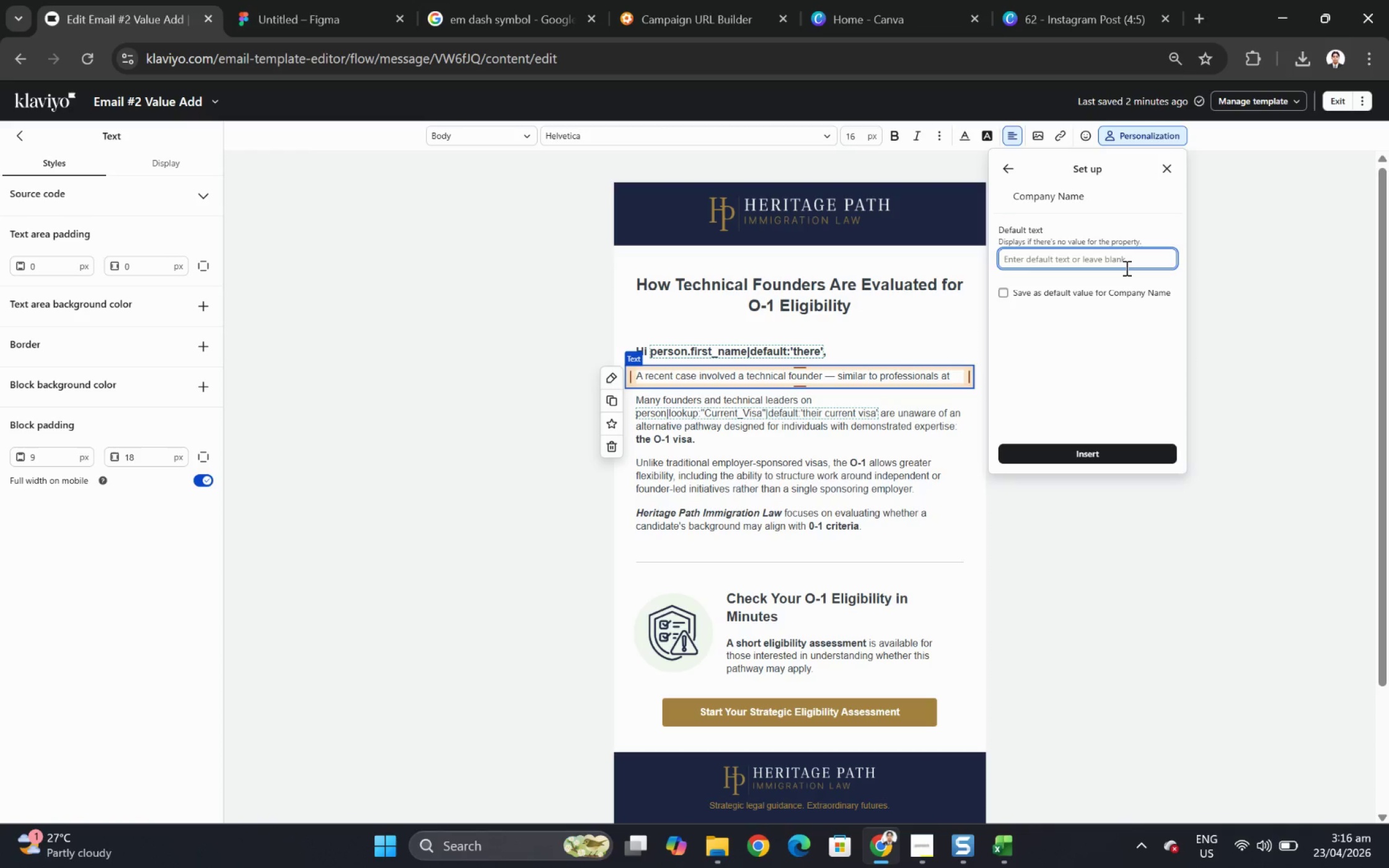 
wait(13.38)
 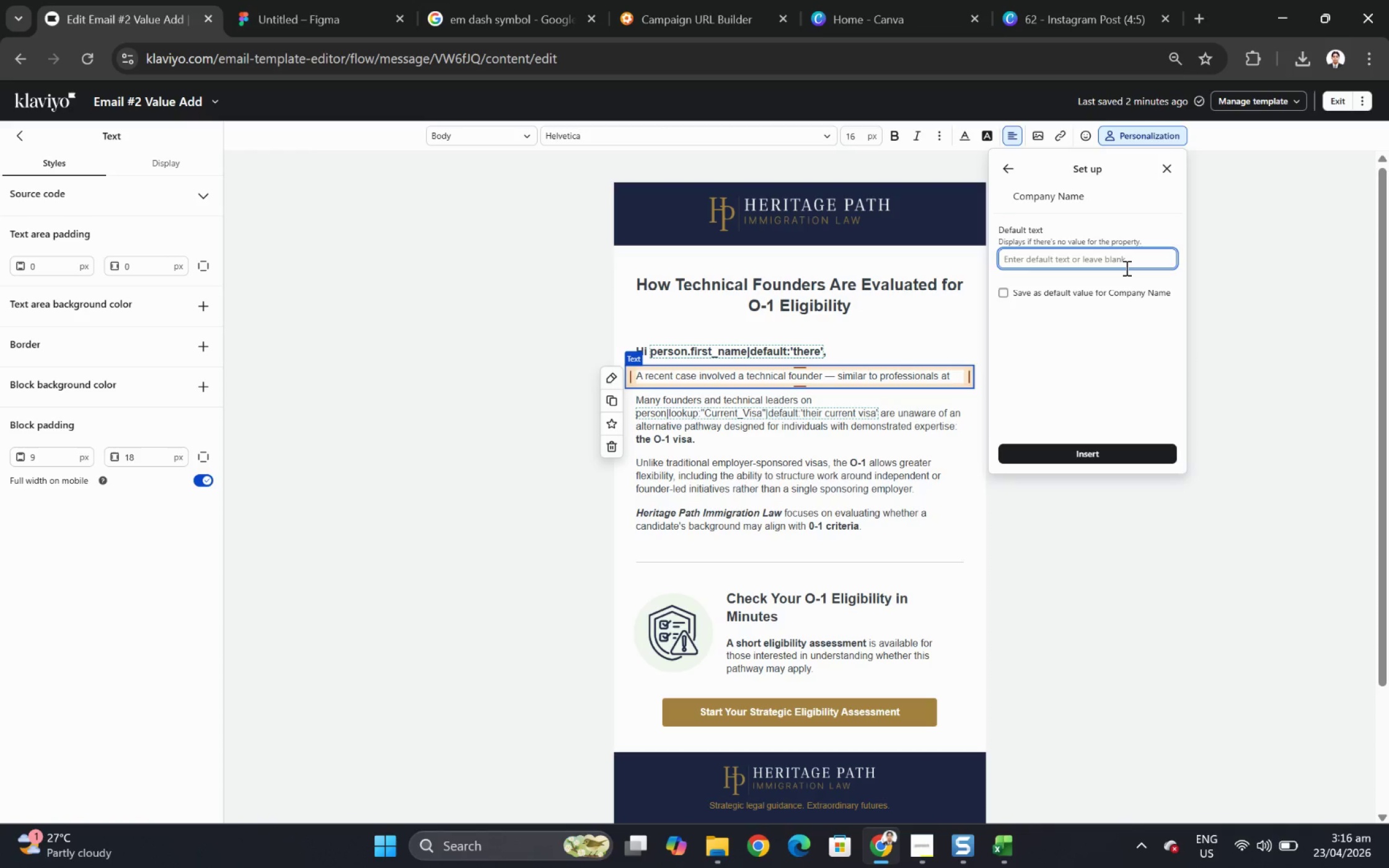 
type(high-growth startuos)
 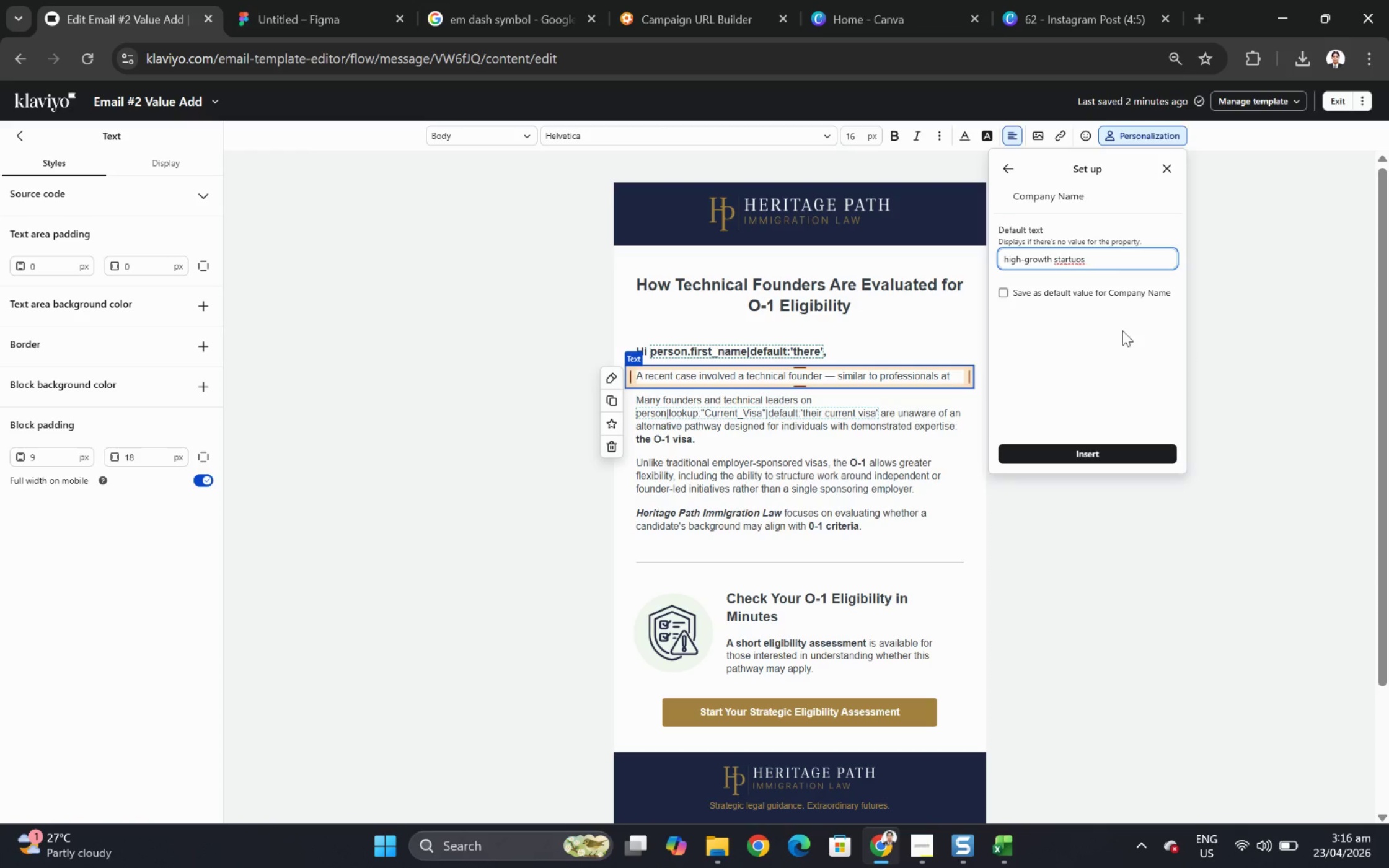 
key(Backspace)
key(Backspace)
type(ps)
 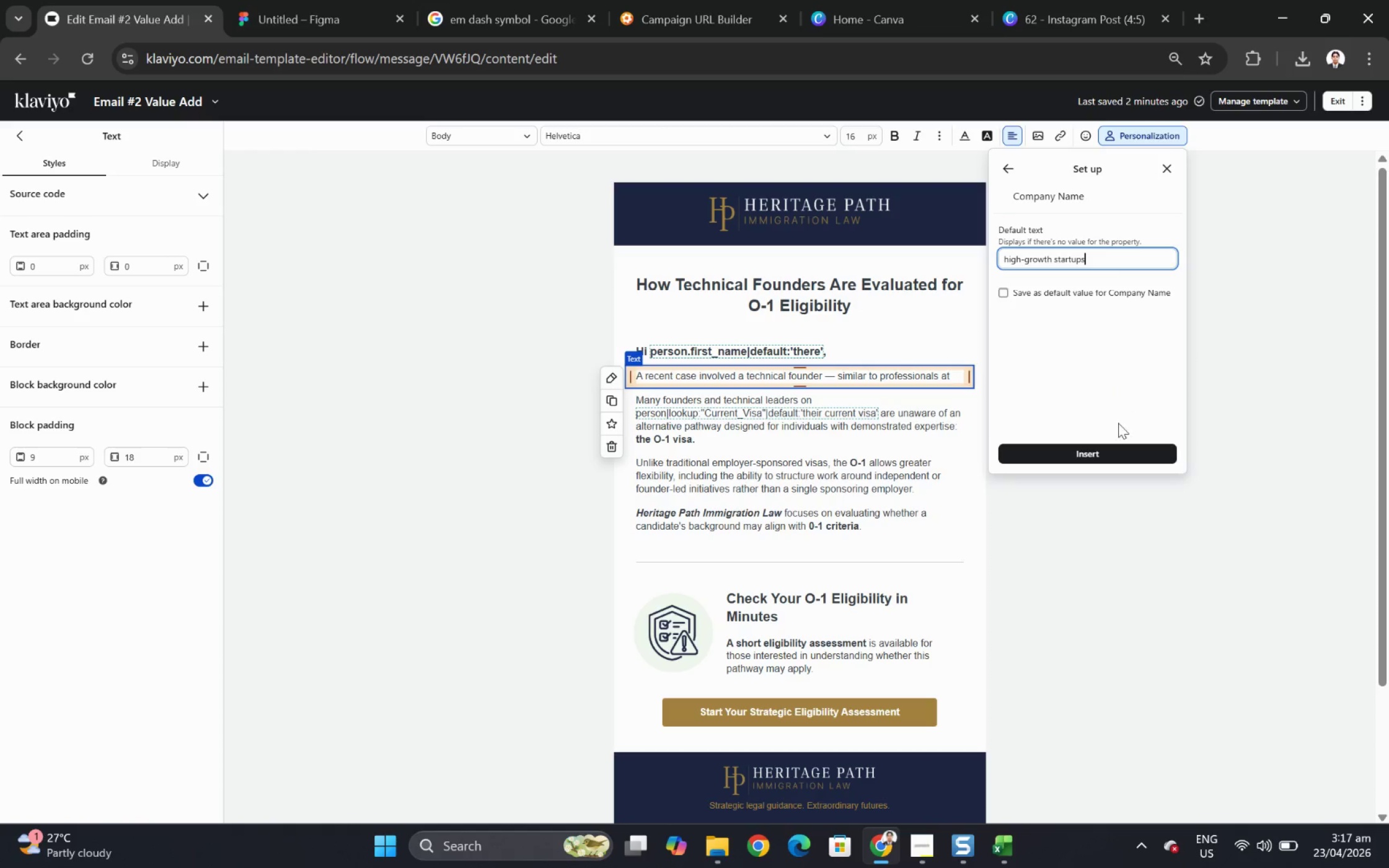 
left_click([1115, 452])
 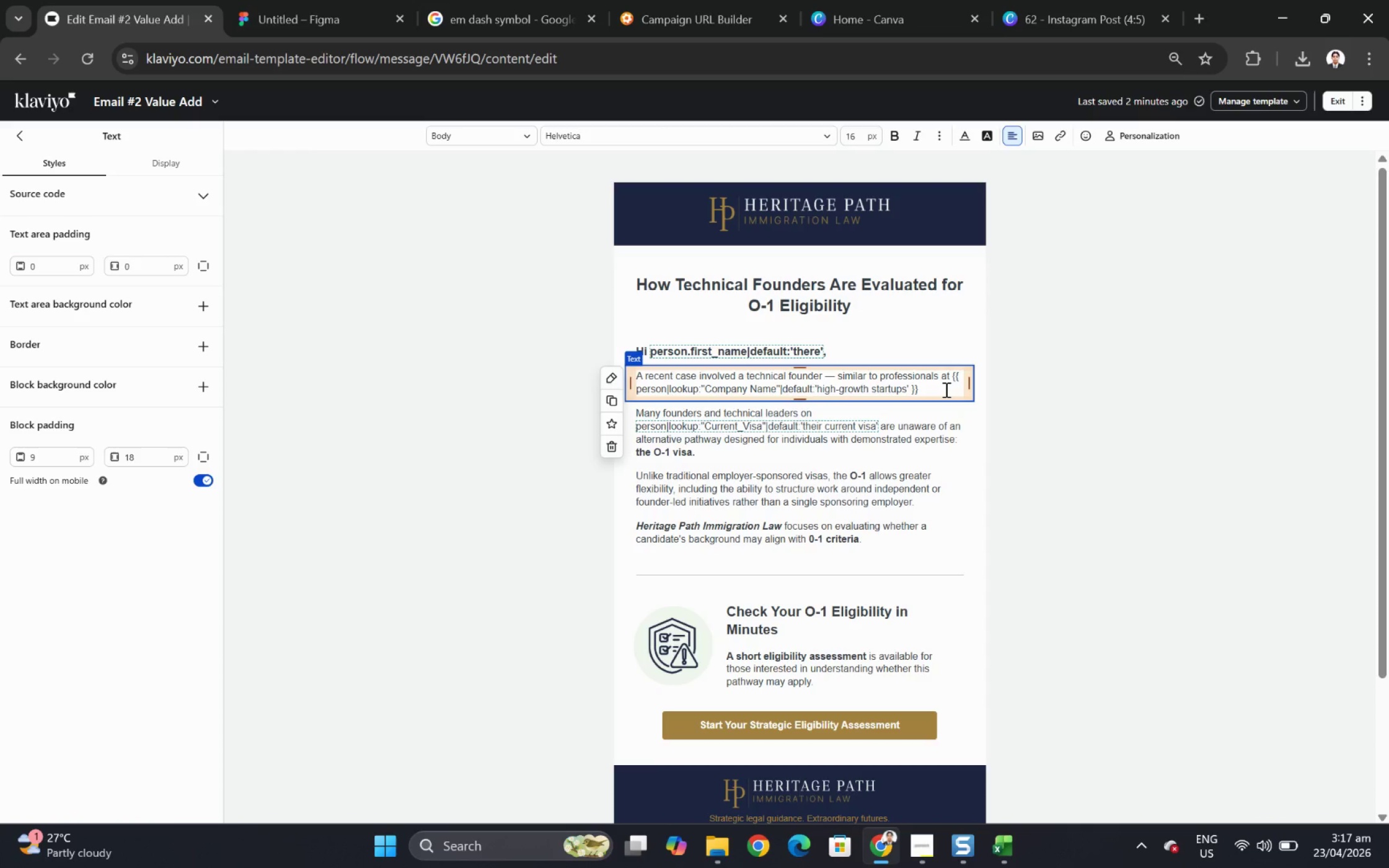 
wait(12.16)
 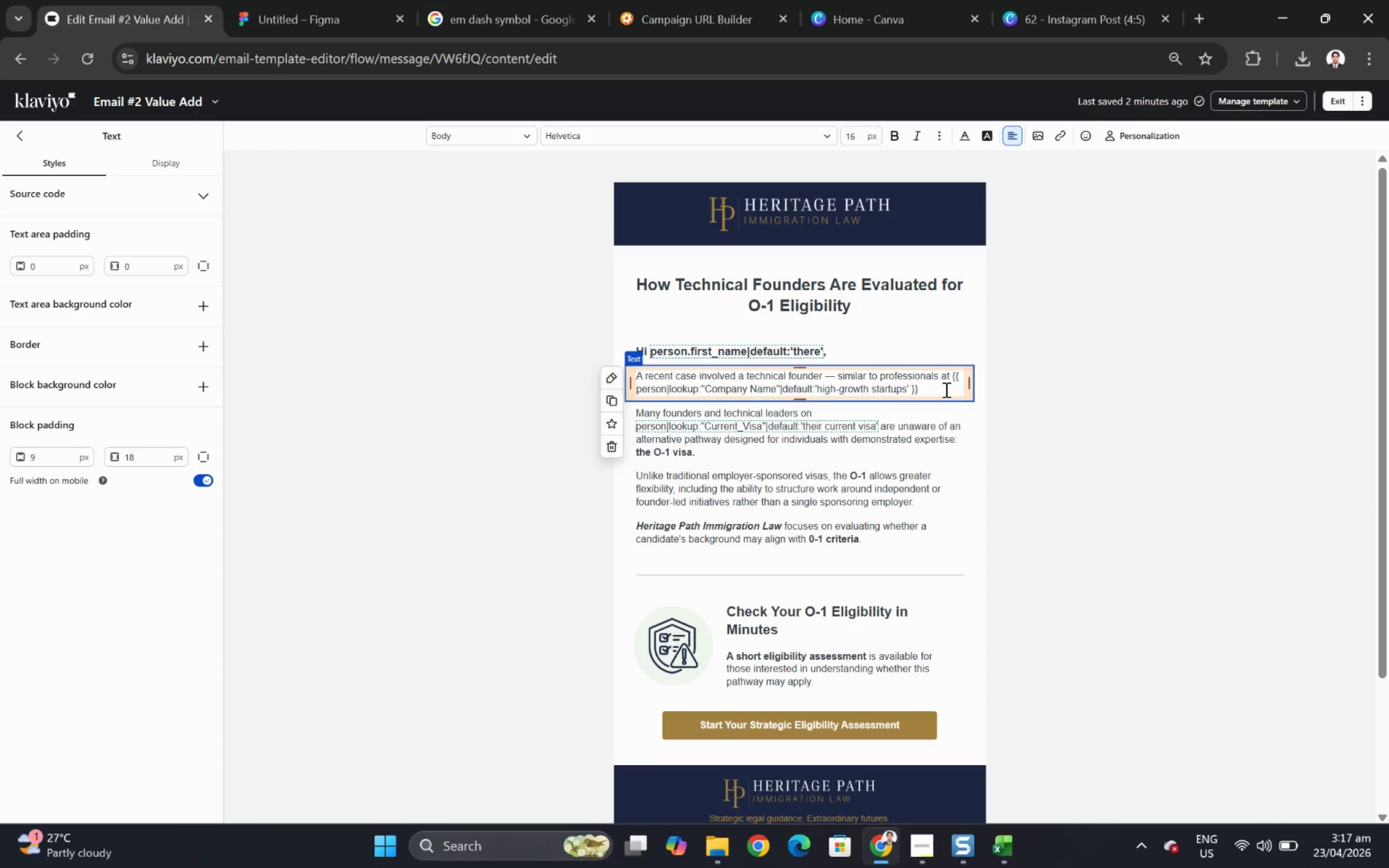 
hold_key(key=ControlLeft, duration=0.46)
 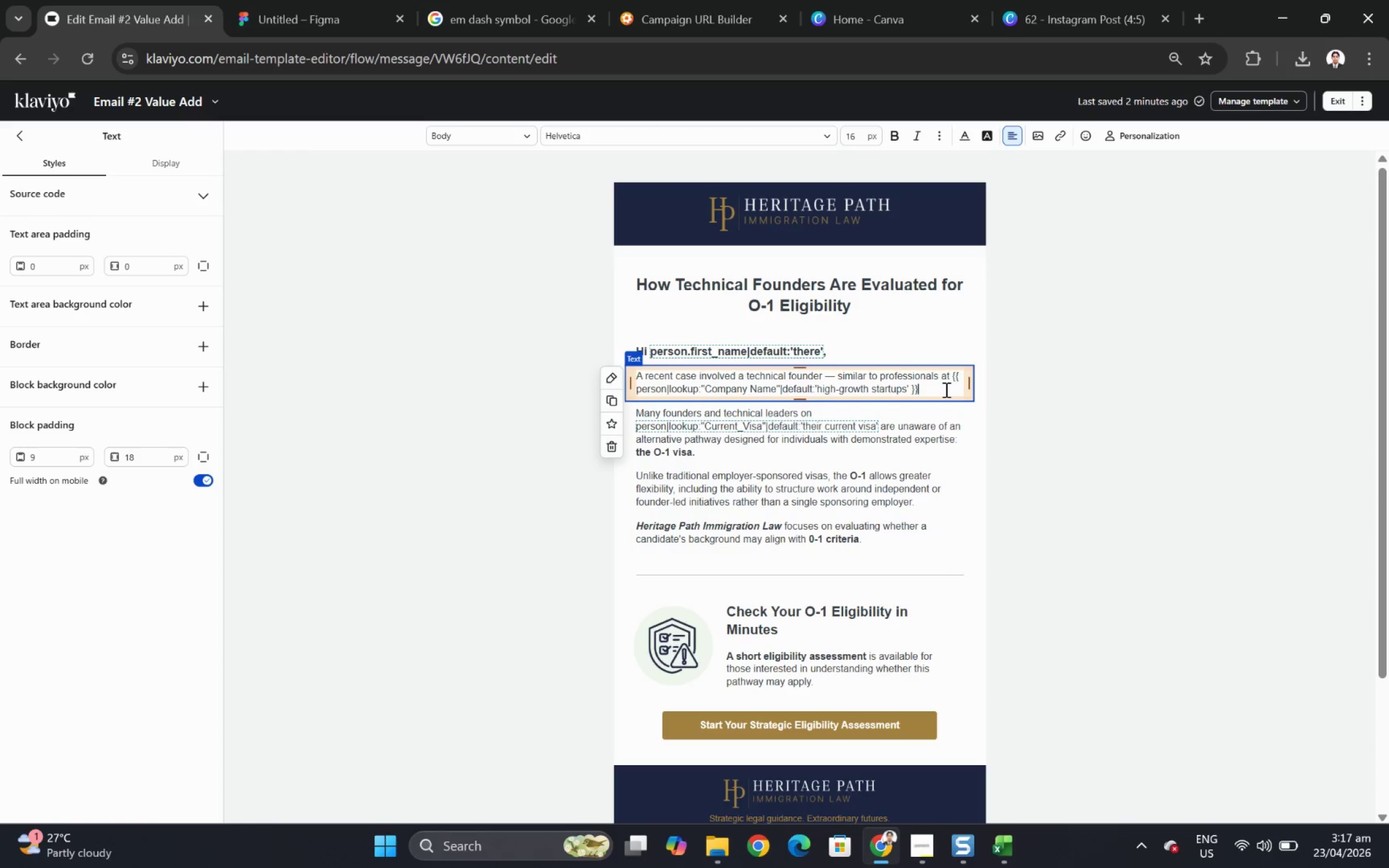 
left_click([945, 389])
 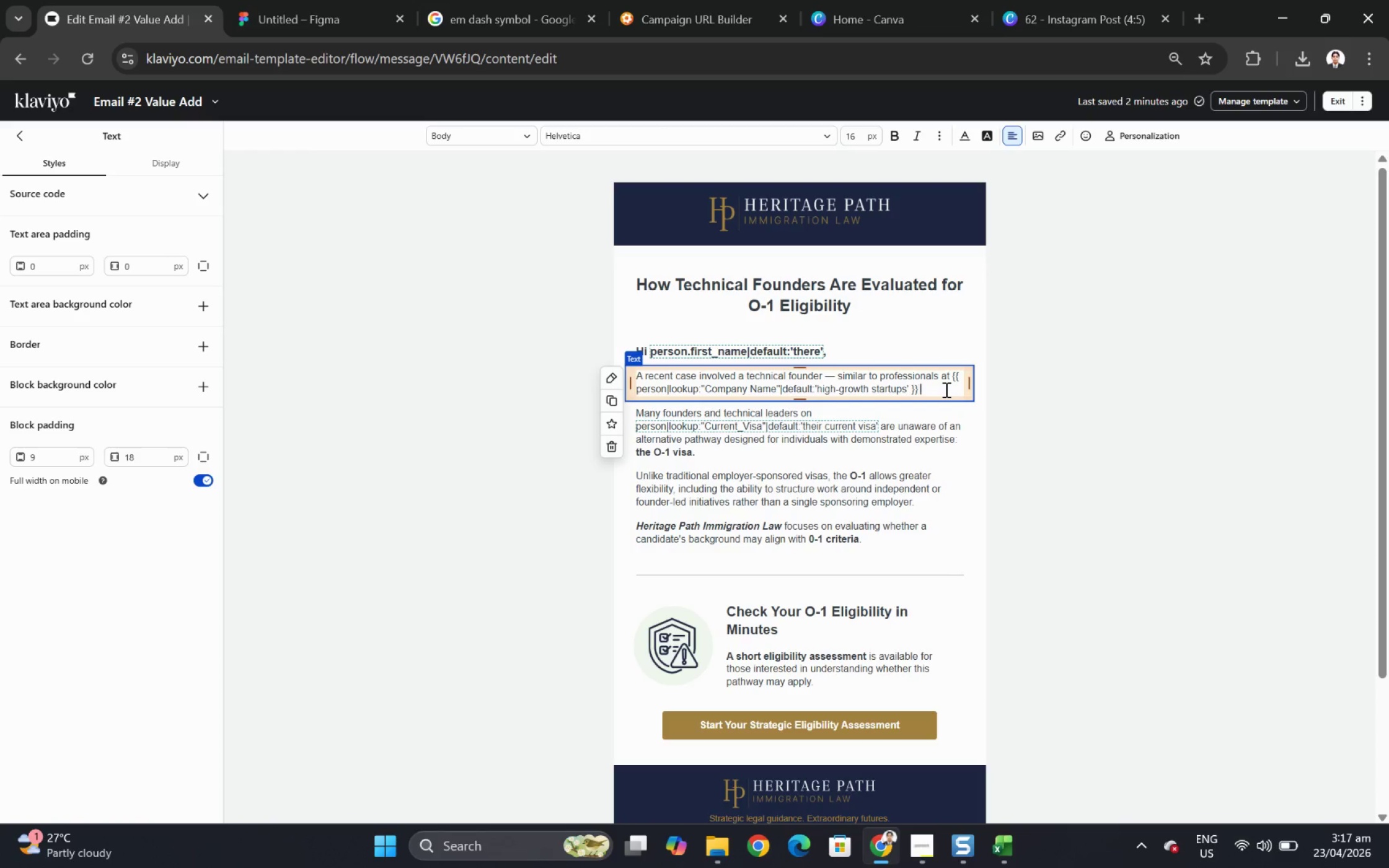 
key(Space)
 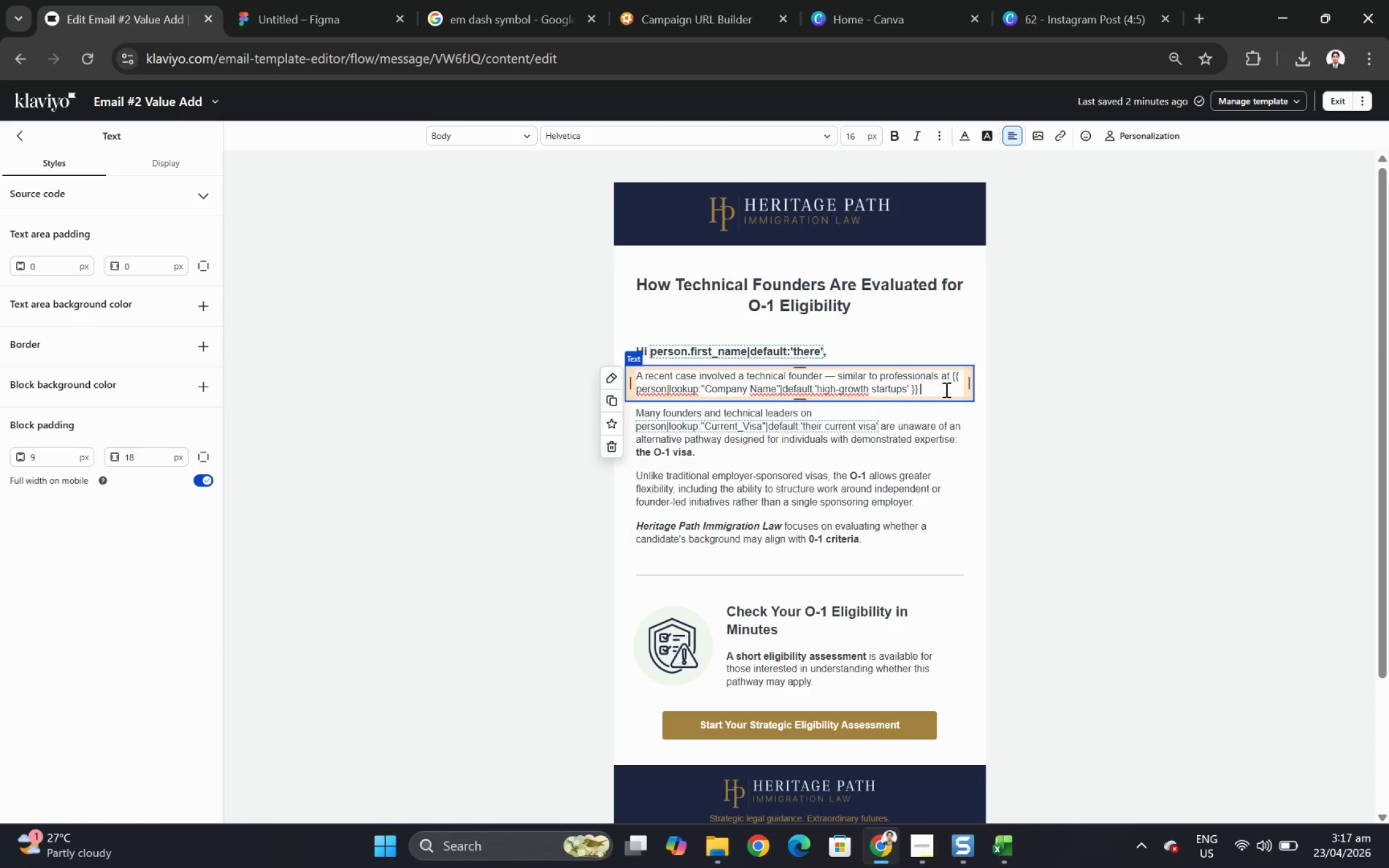 
key(Control+V)
 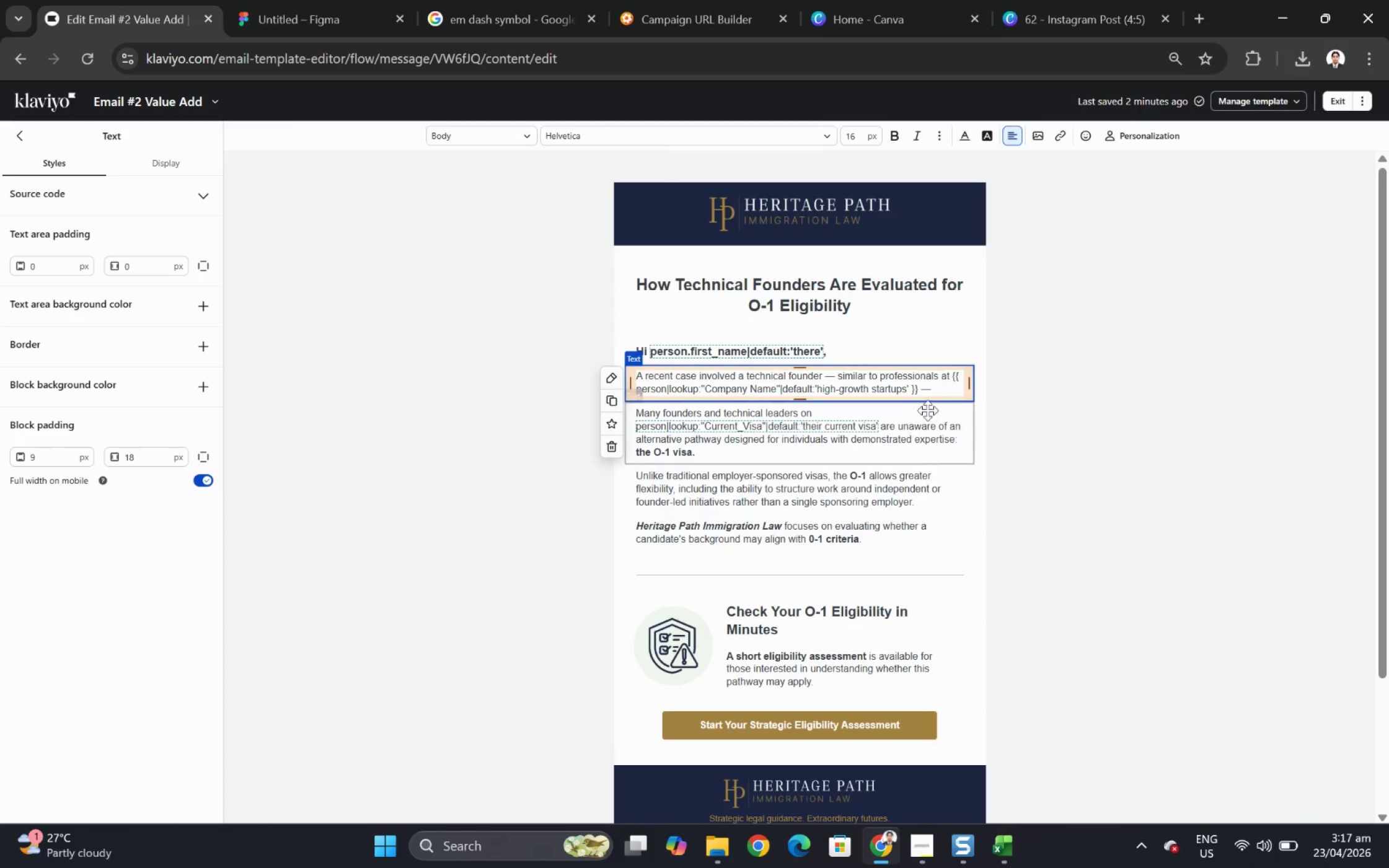 
left_click([937, 388])
 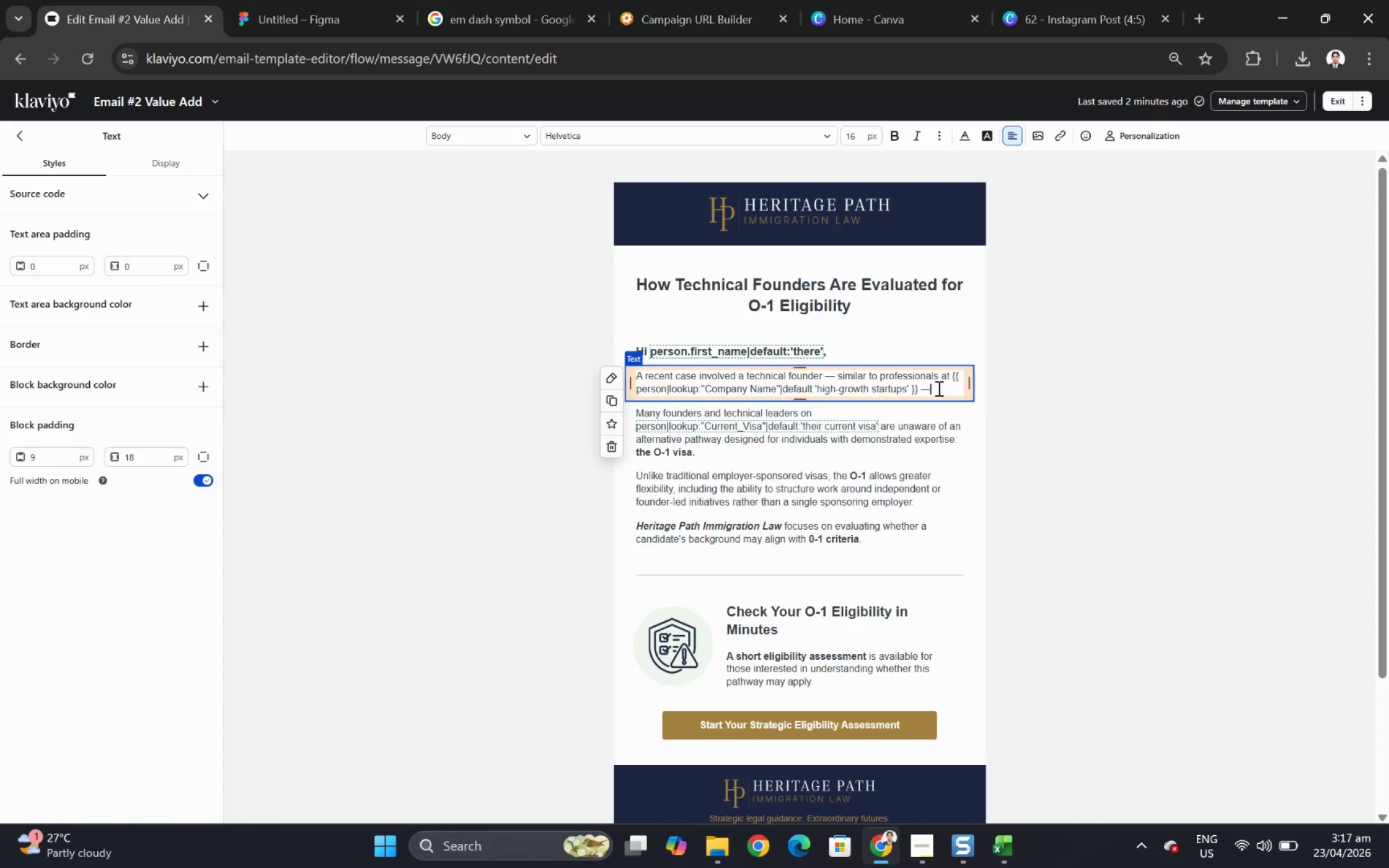 
type( working under an H-1B visa while building a product with growing traction.)
 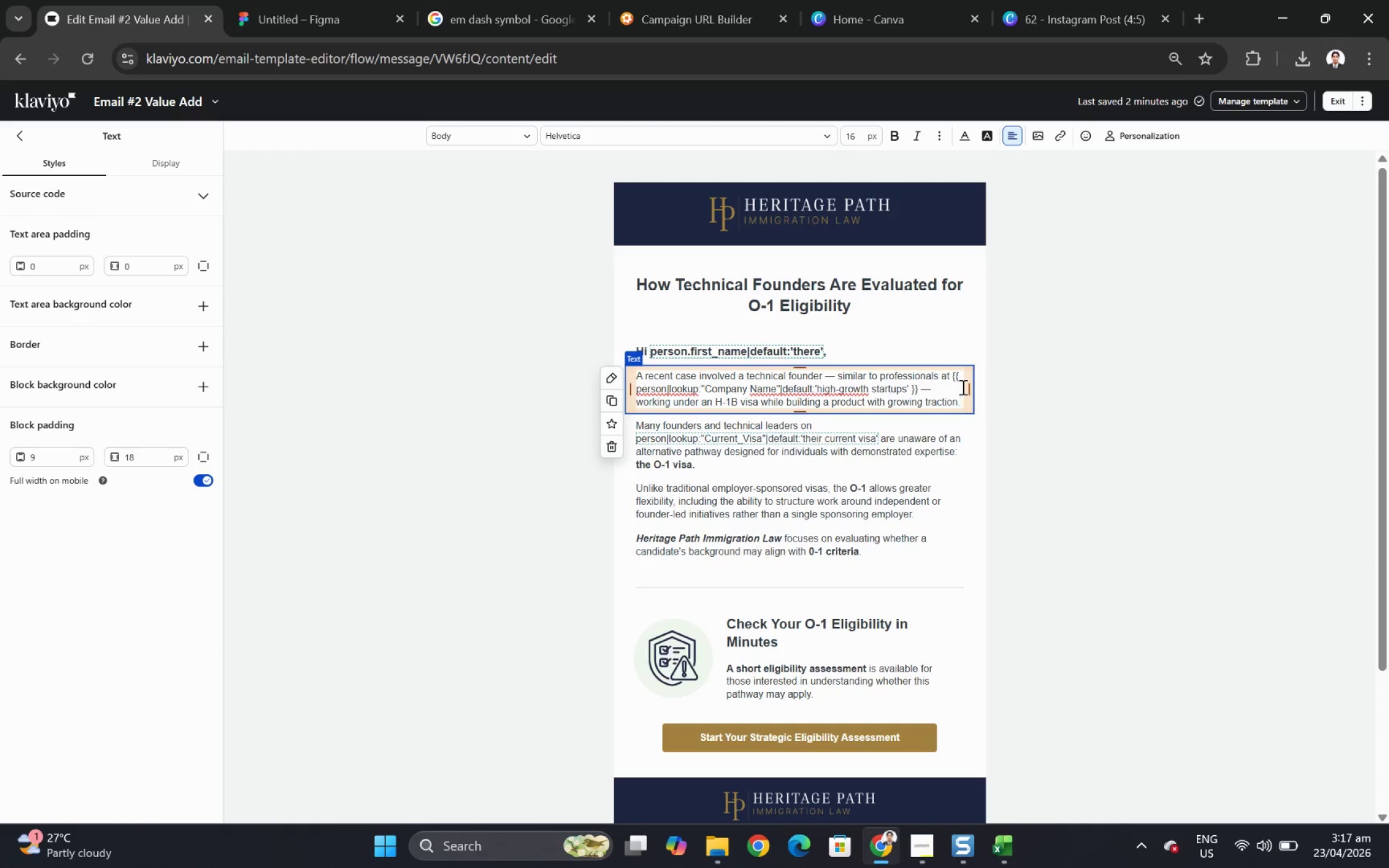 
wait(12.23)
 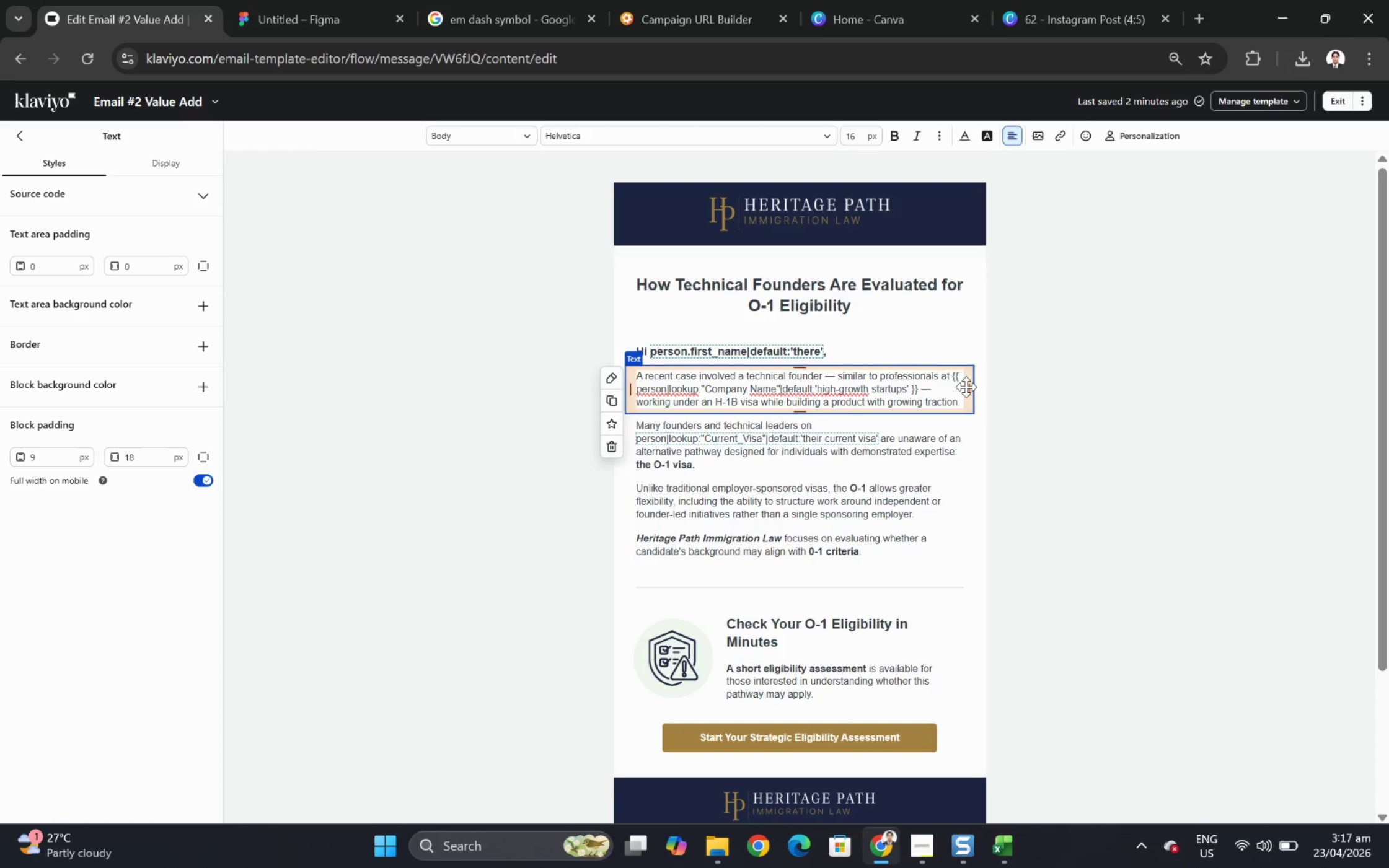 
left_click([973, 472])
 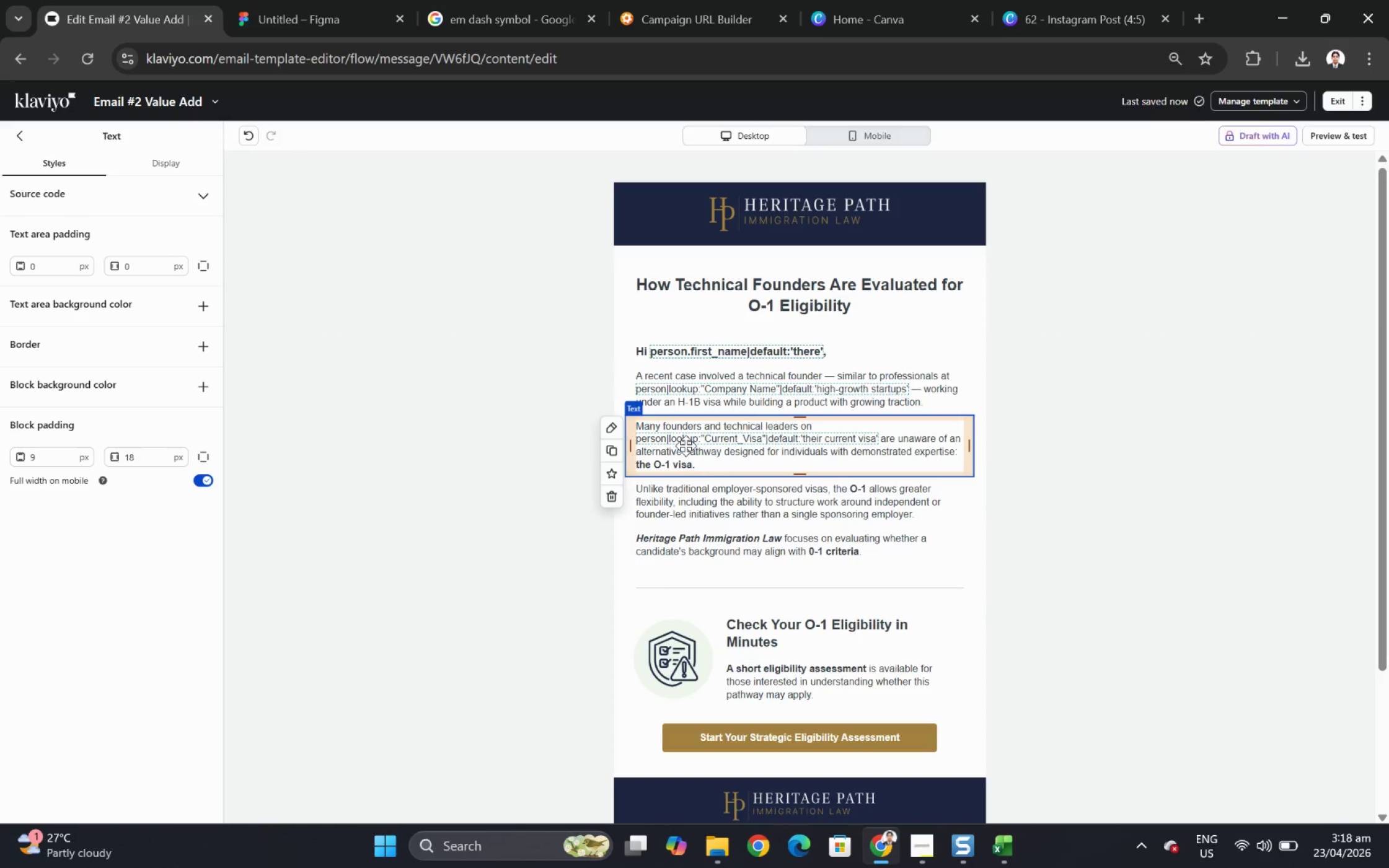 
wait(5.36)
 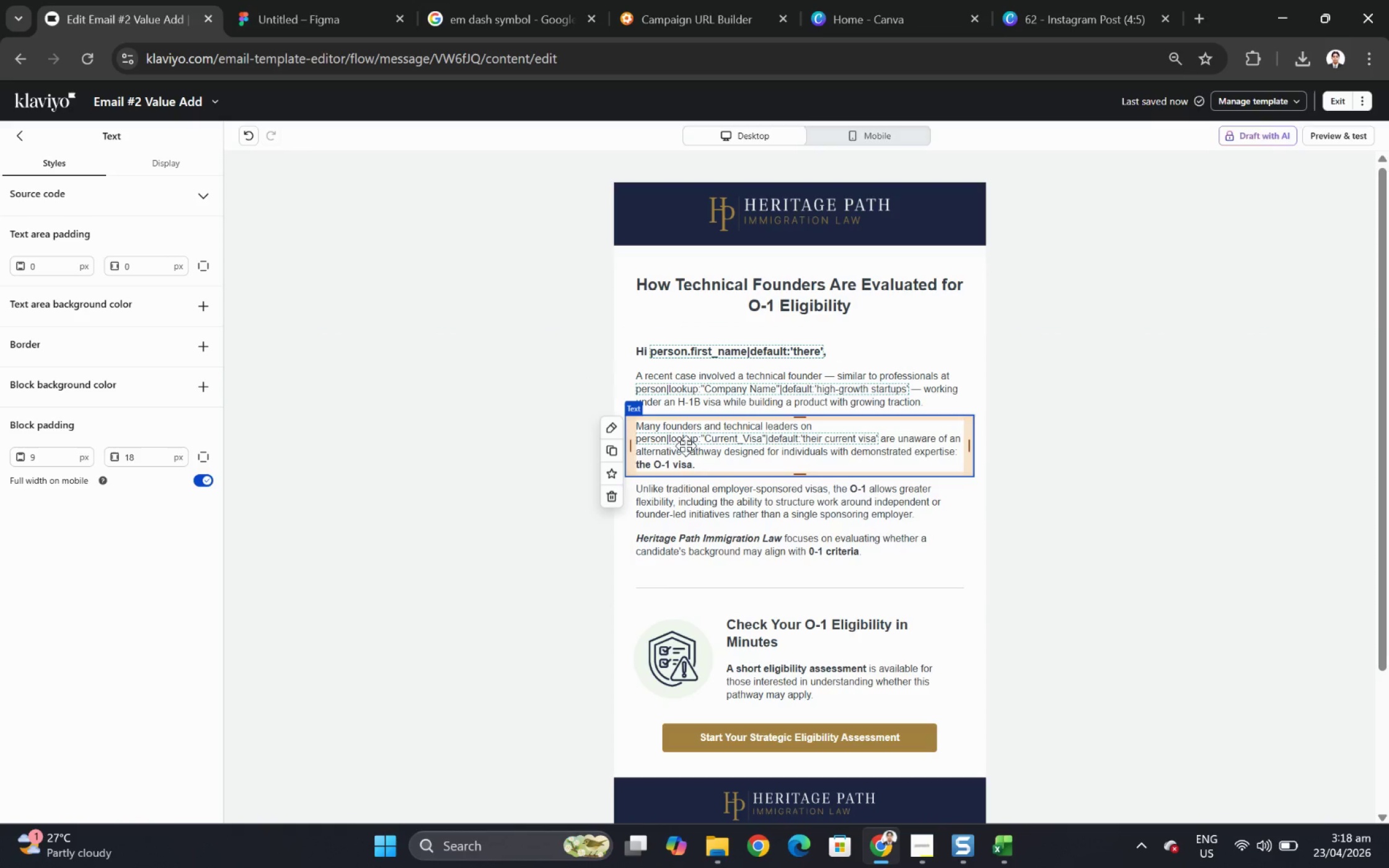 
double_click([686, 445])
 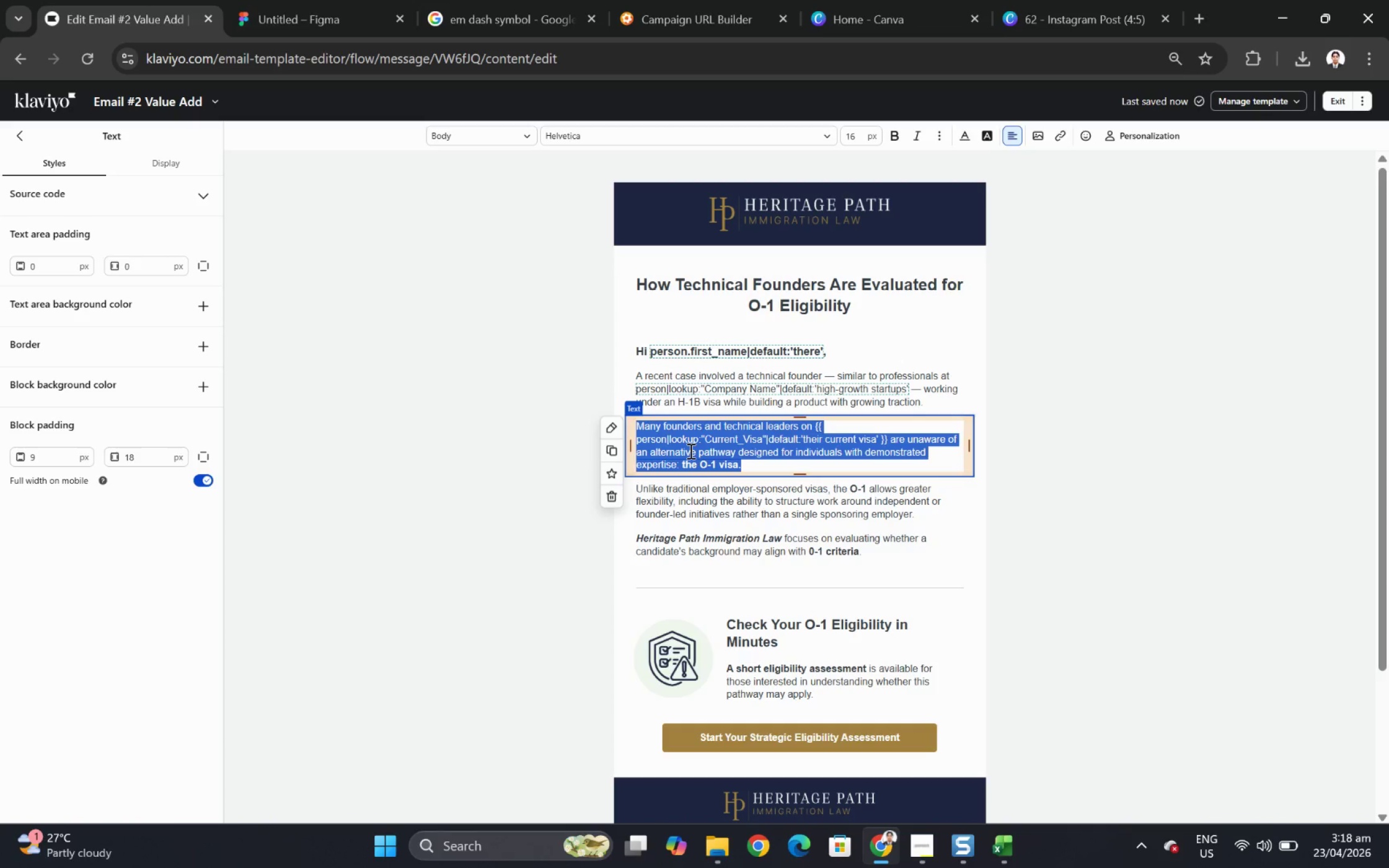 
type(Although initially)
 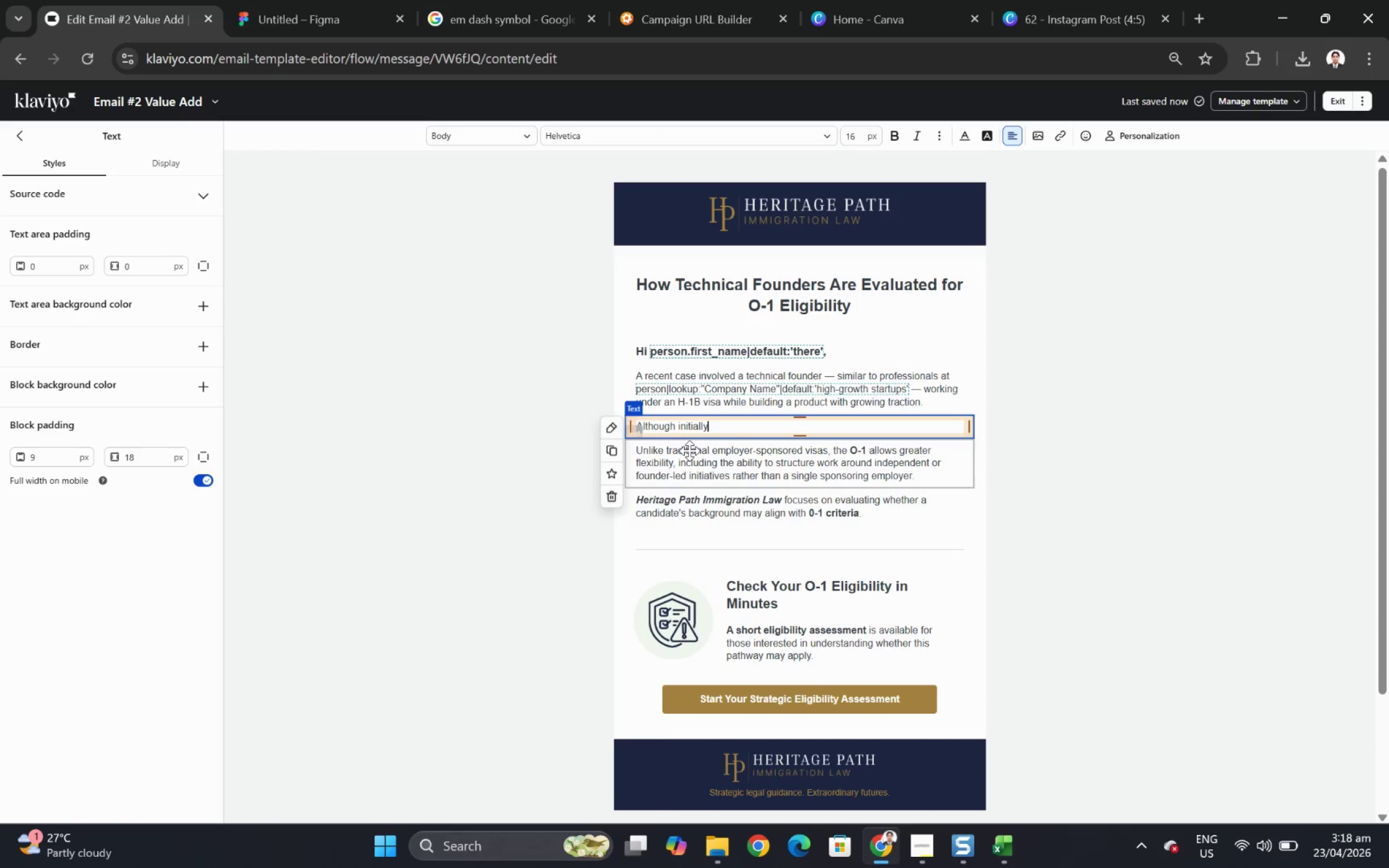 
type( uncertain about eligibility, )
 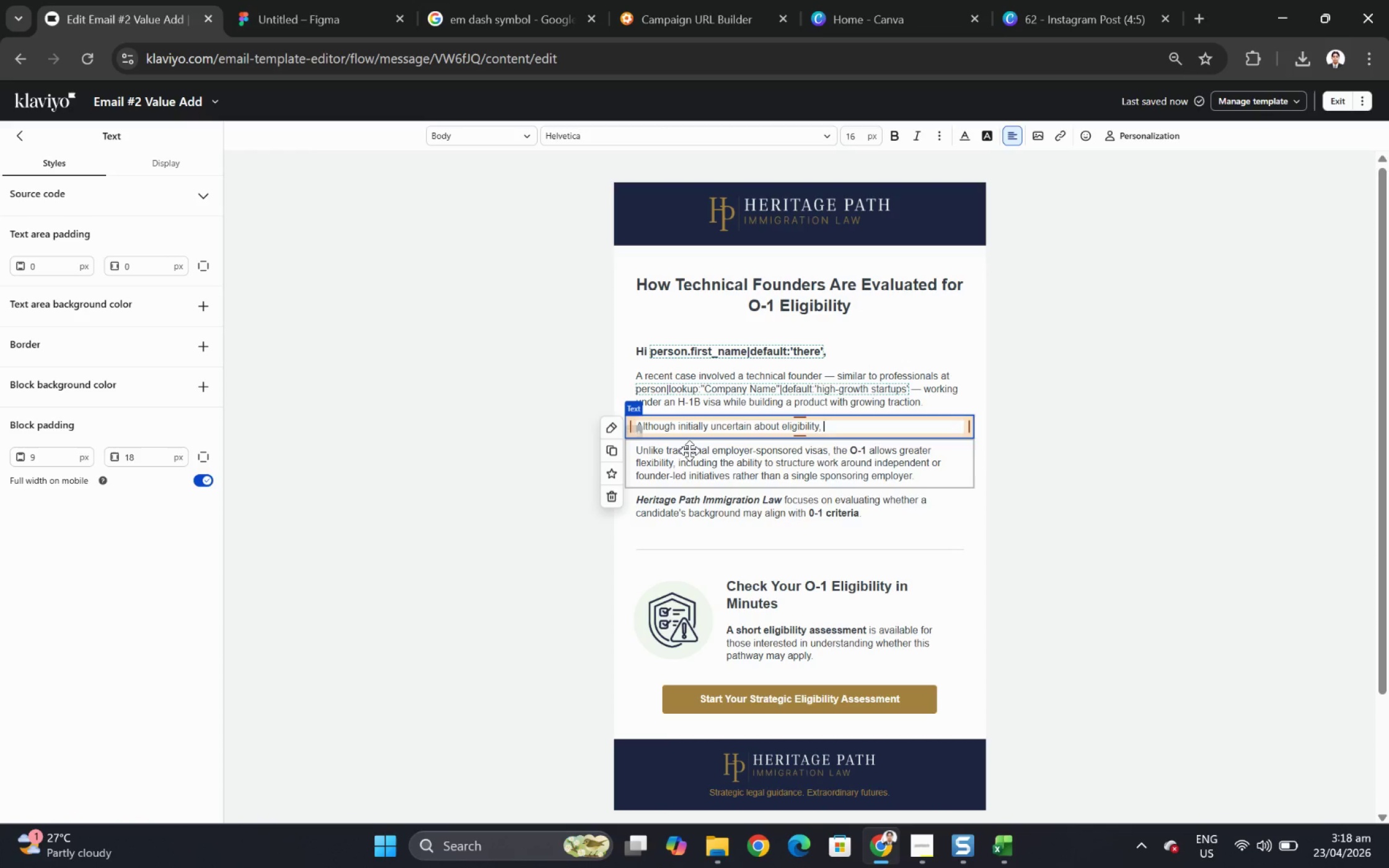 
type(the individual's contributions )
 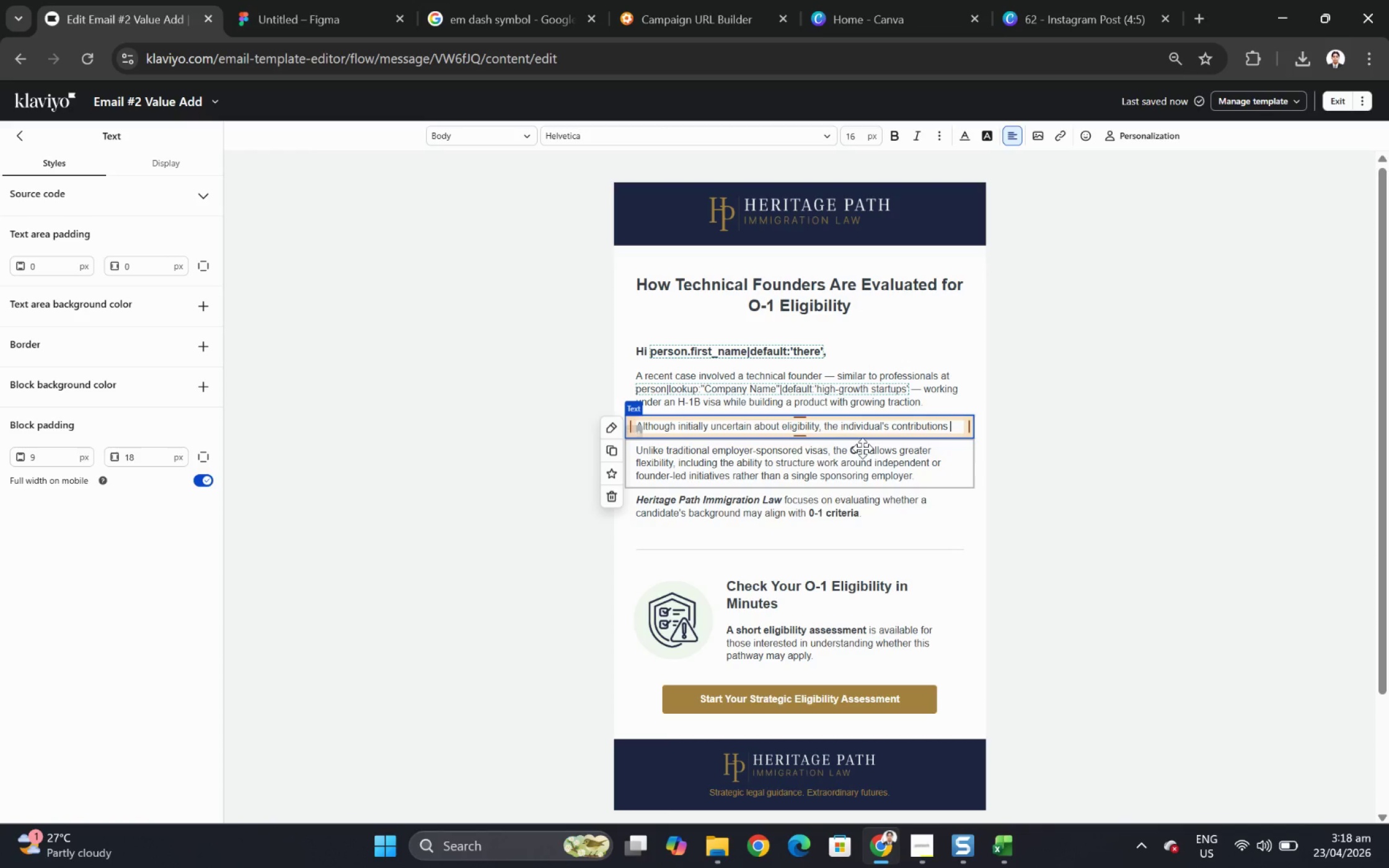 
key(Control+V)
 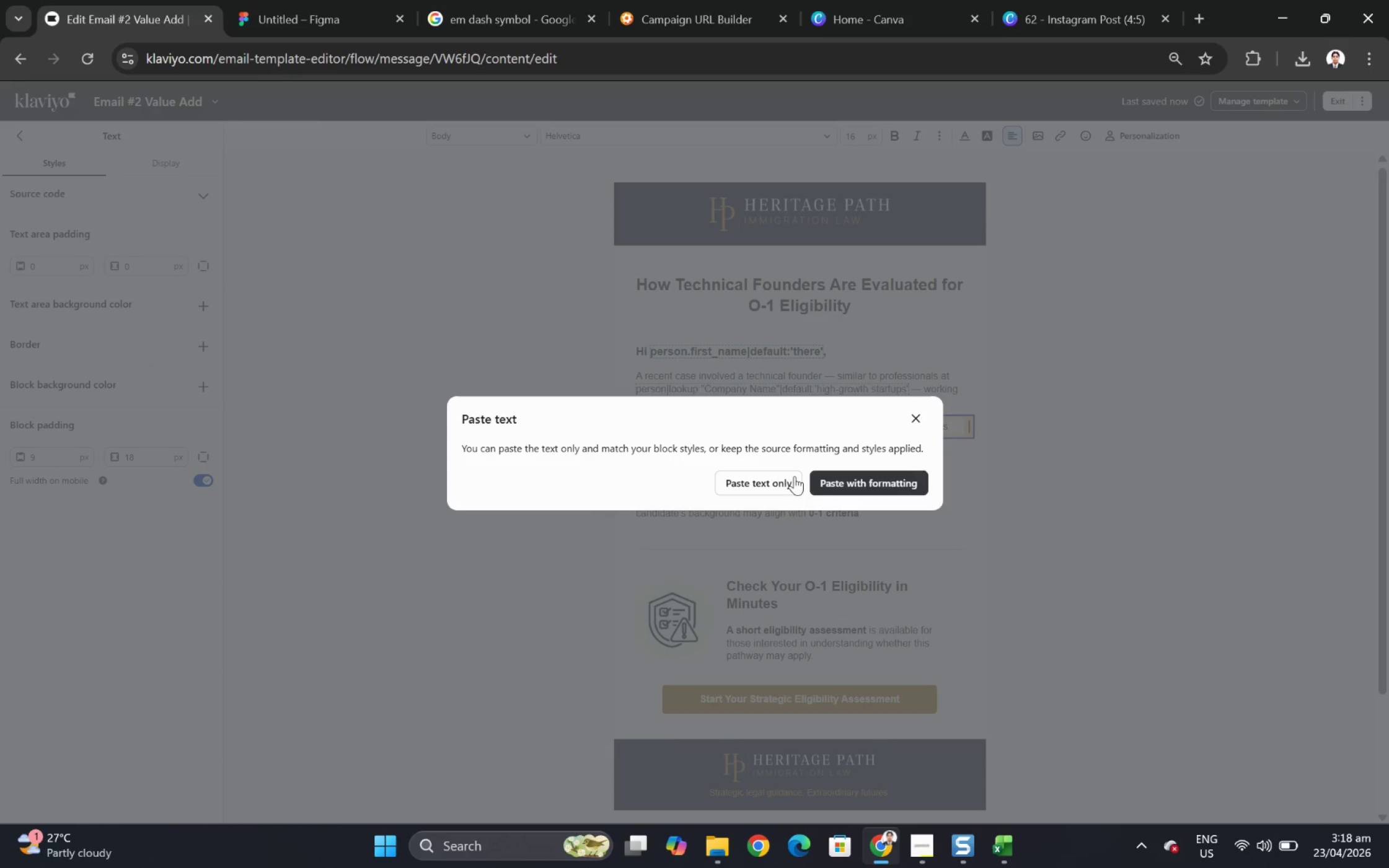 
left_click([777, 477])
 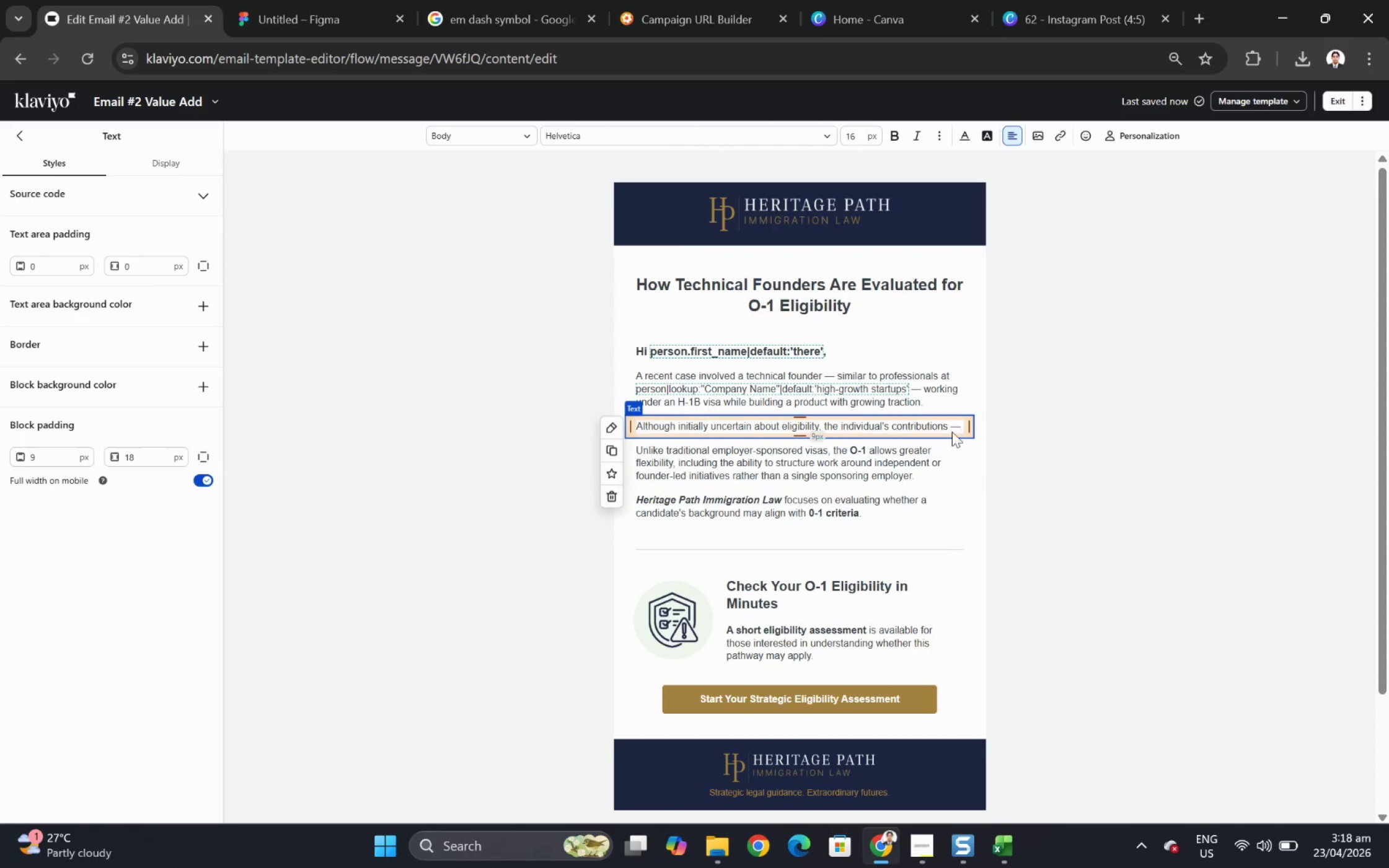 
left_click([962, 426])
 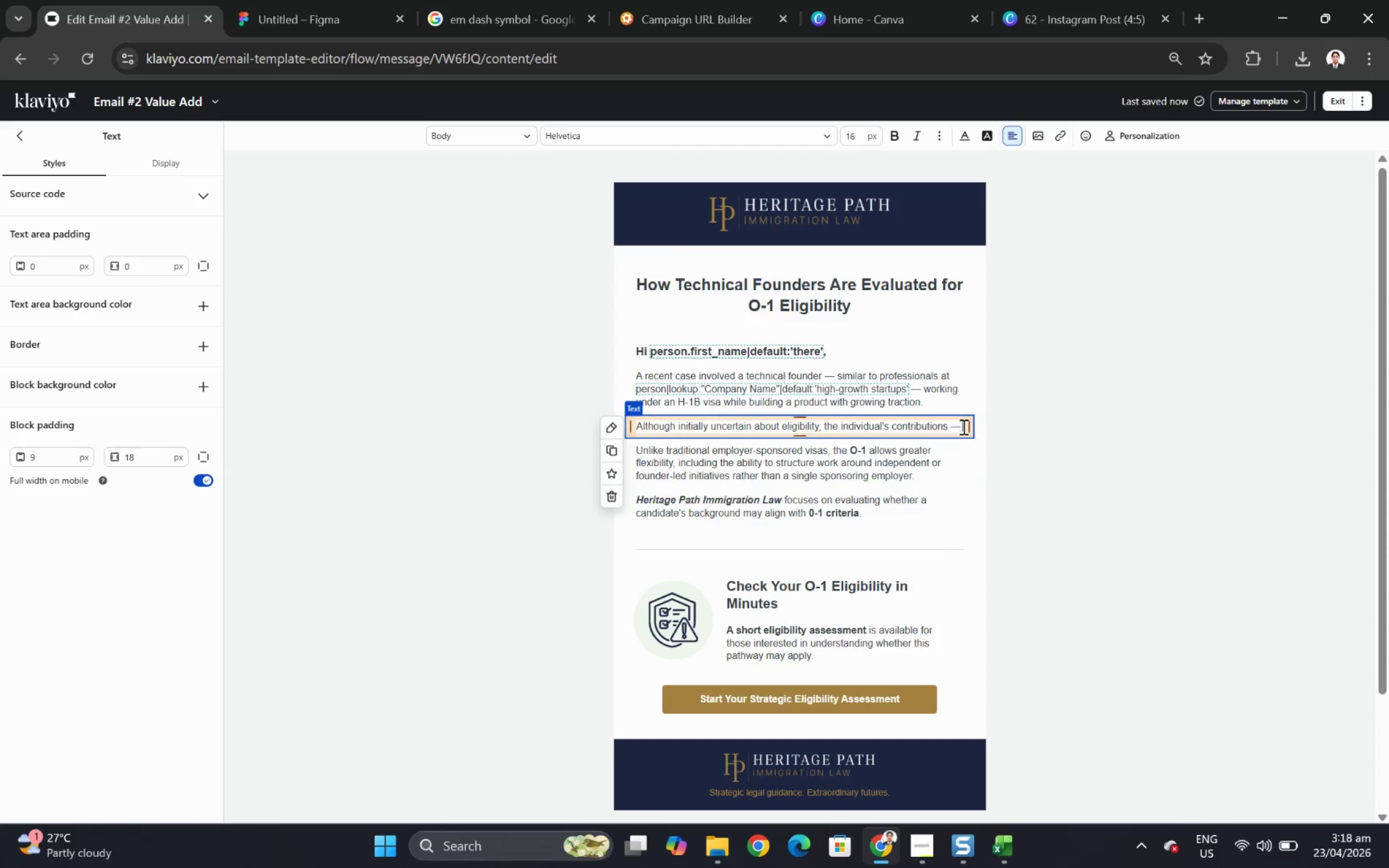 
type( such as open-source wrk, )
 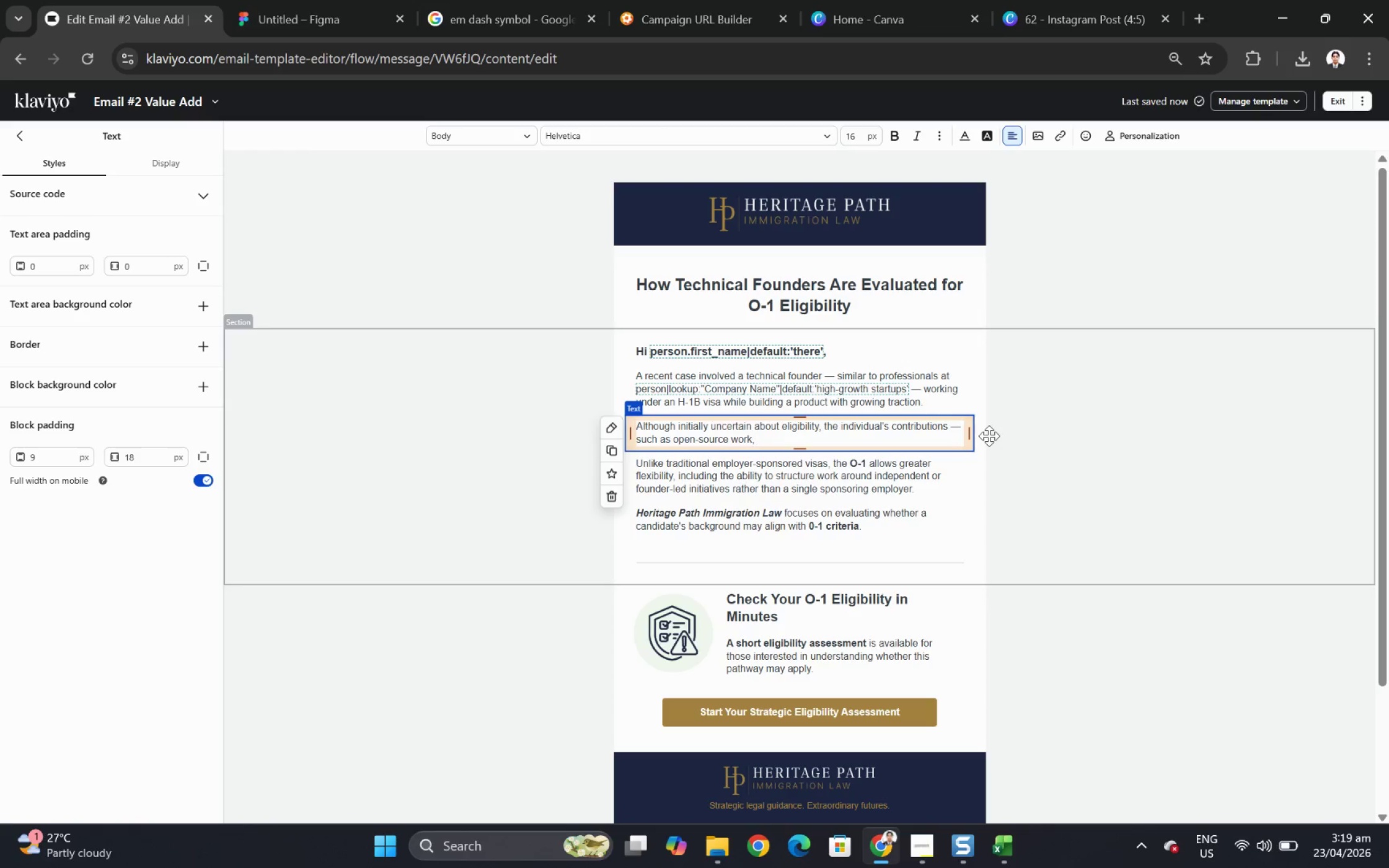 
wait(11.22)
 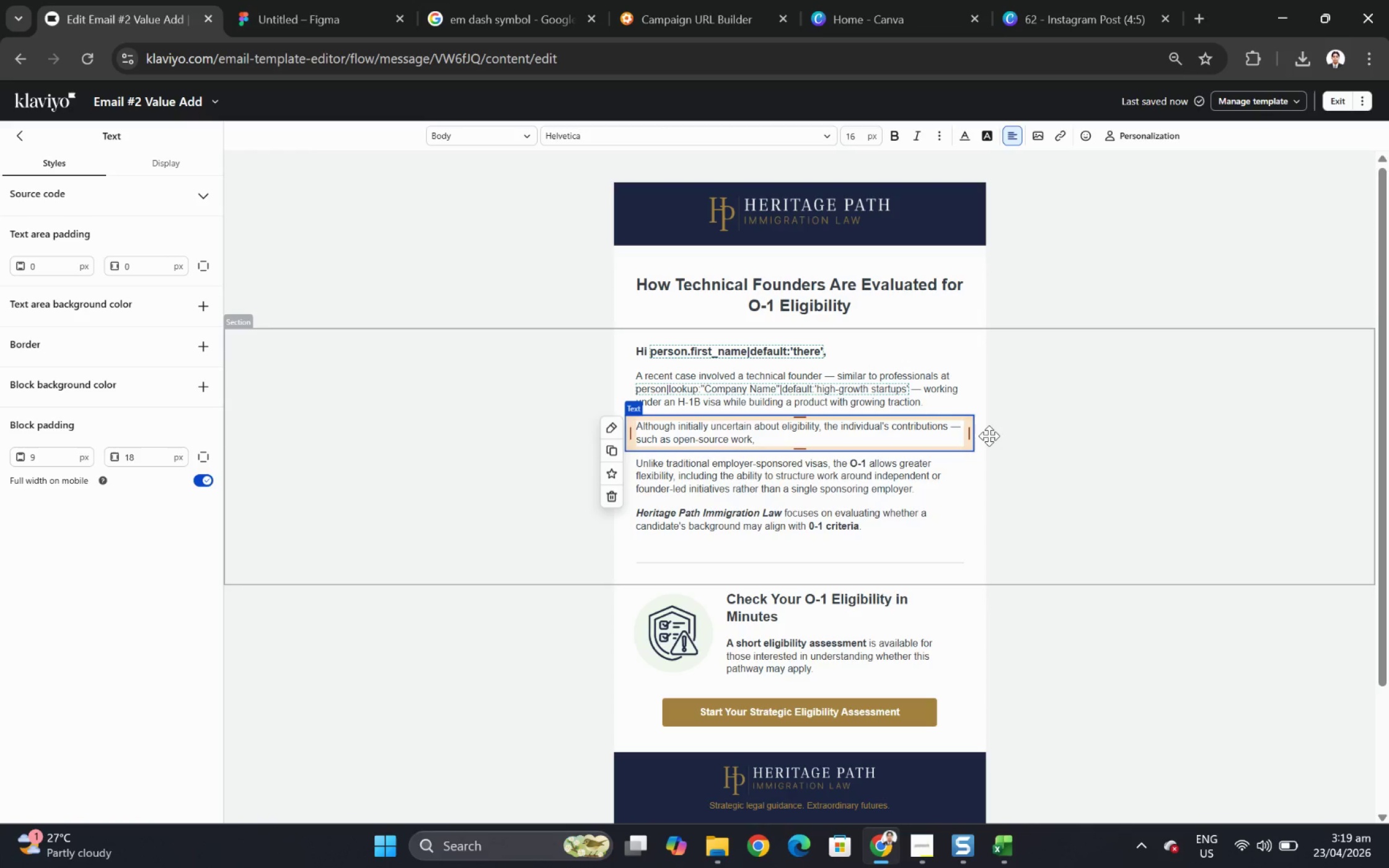 
type(speaking engagements, and measurable industry impact)
 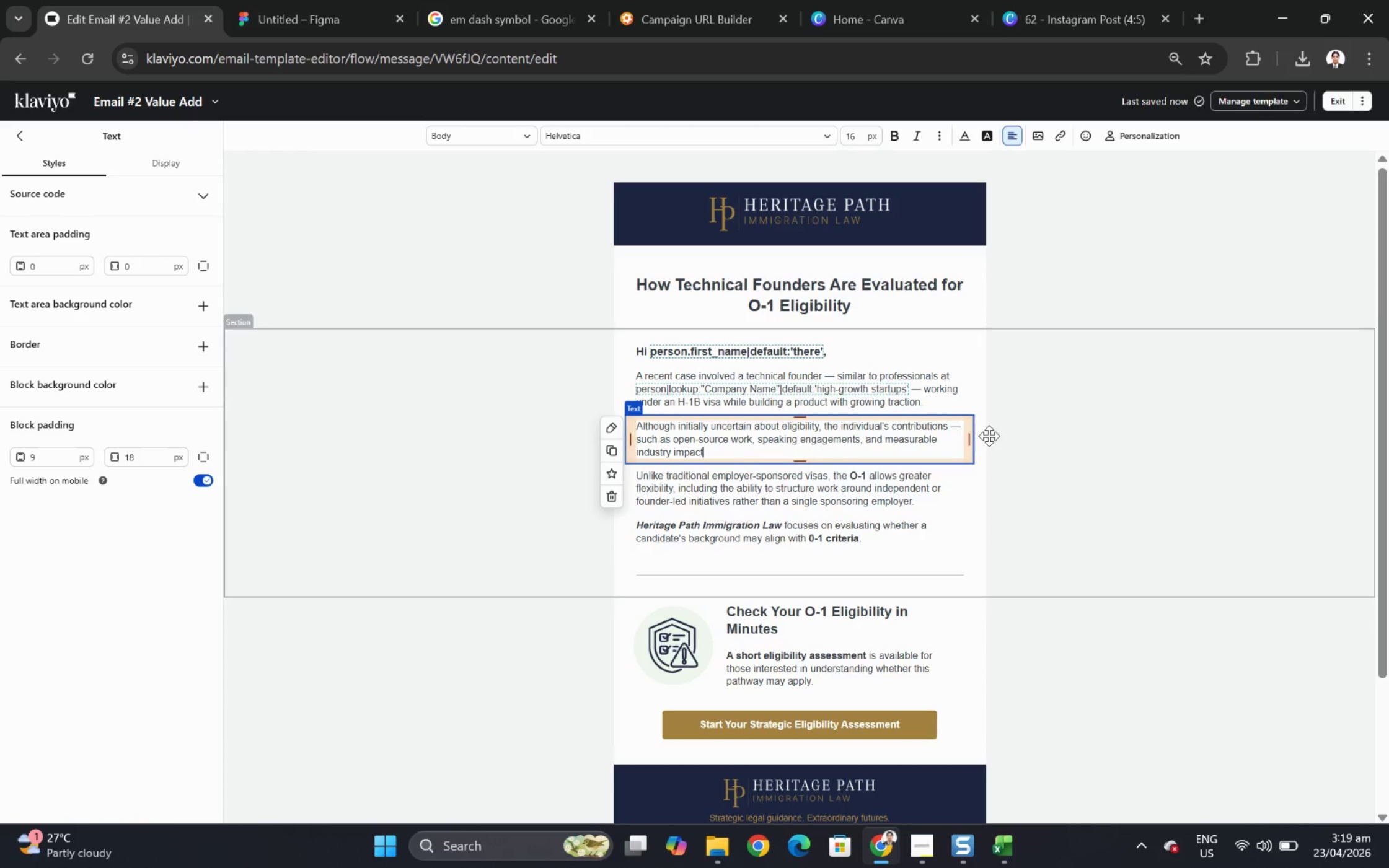 
wait(7.49)
 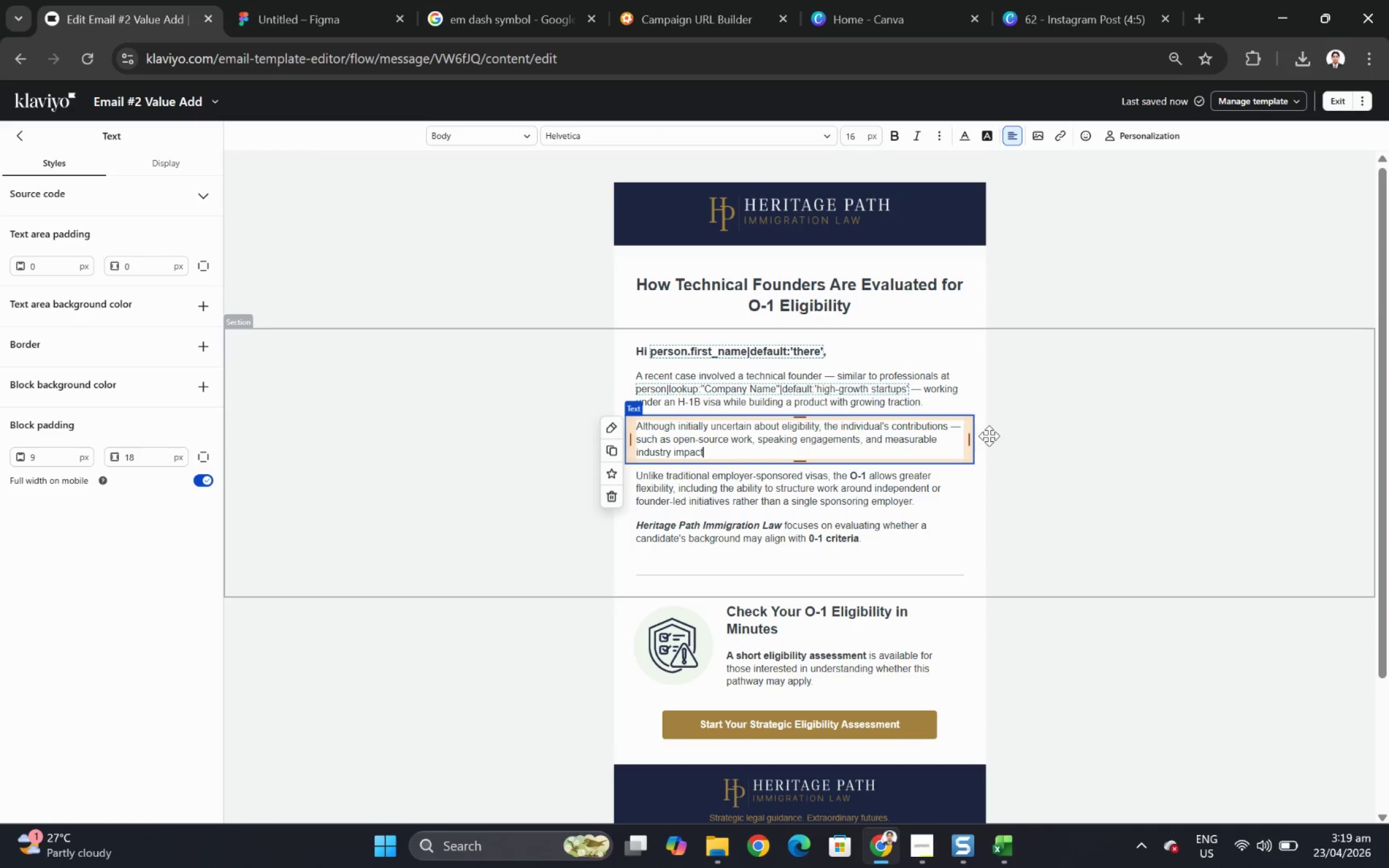 
key(Space)
 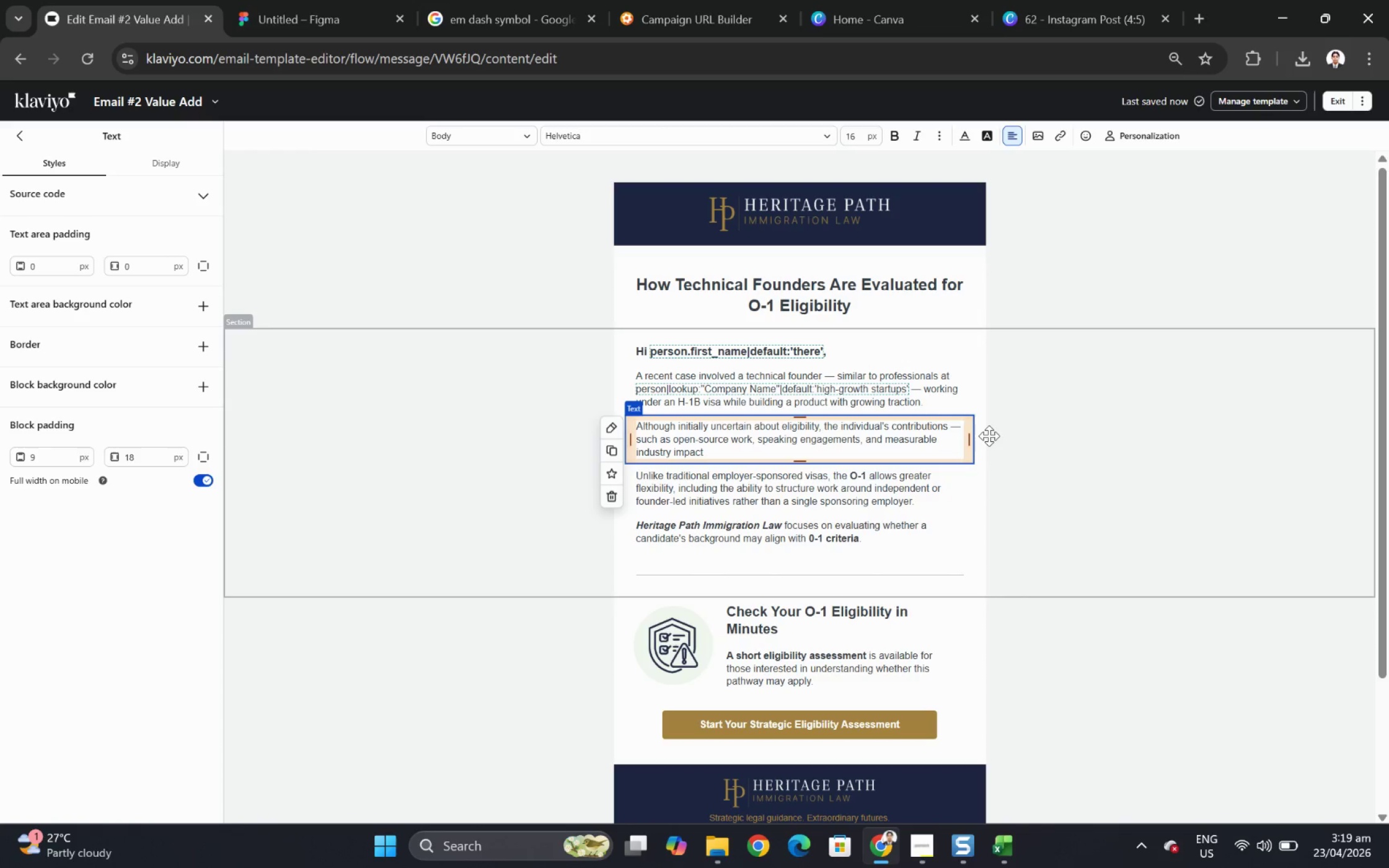 
key(Control+V)
 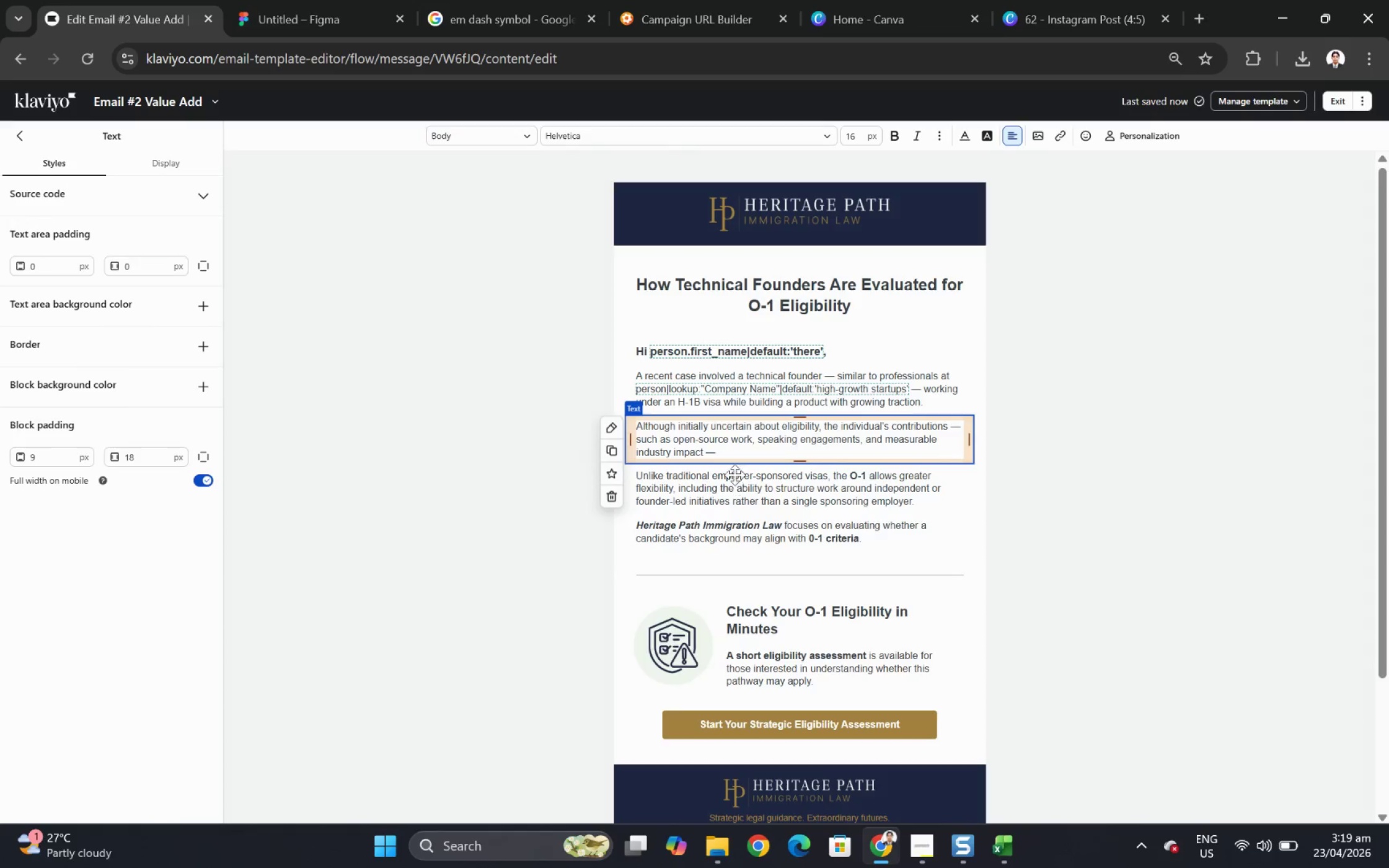 
left_click([736, 454])
 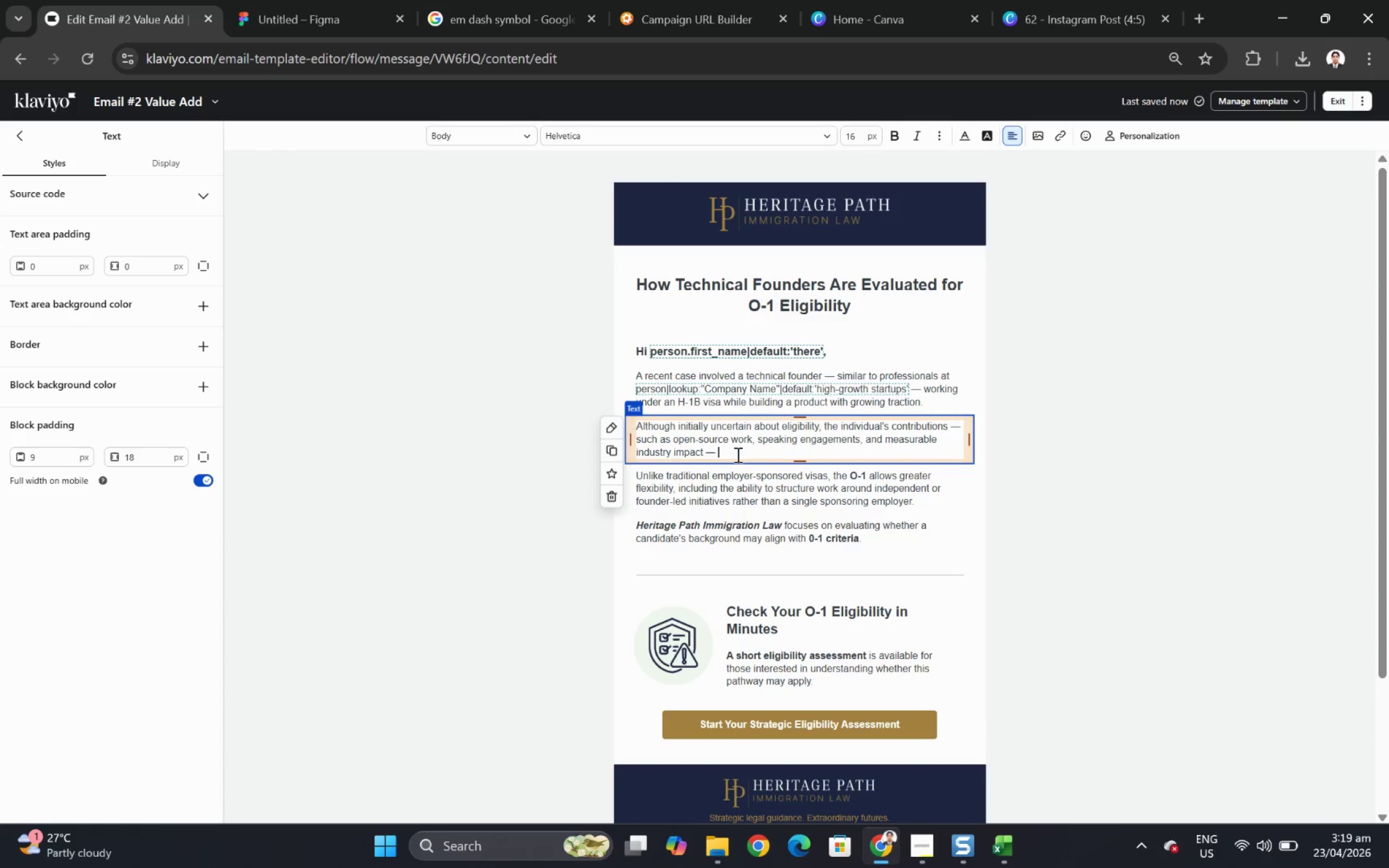 
type( aligned with O-1evaluation criteria.)
 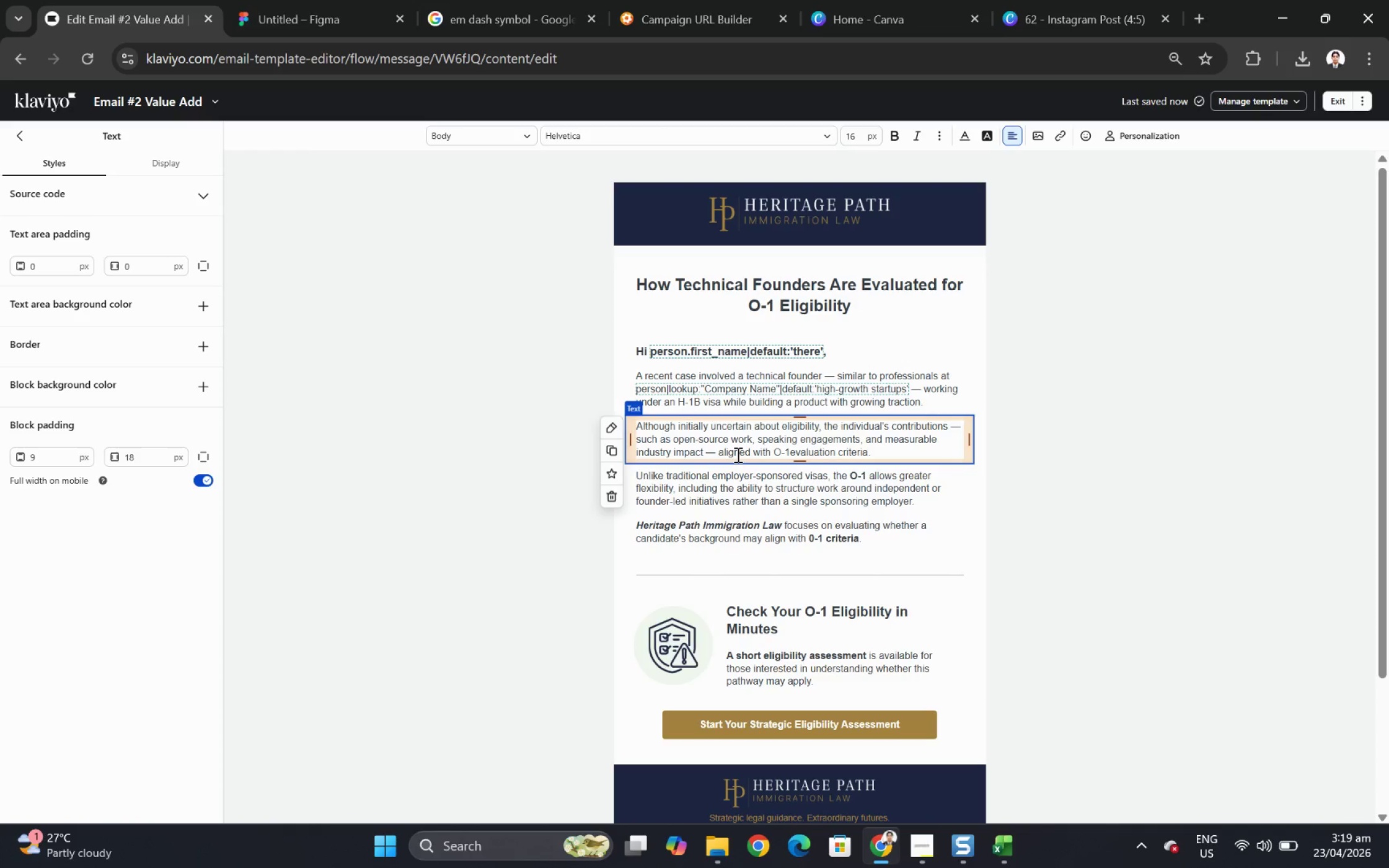 
left_click([1078, 457])
 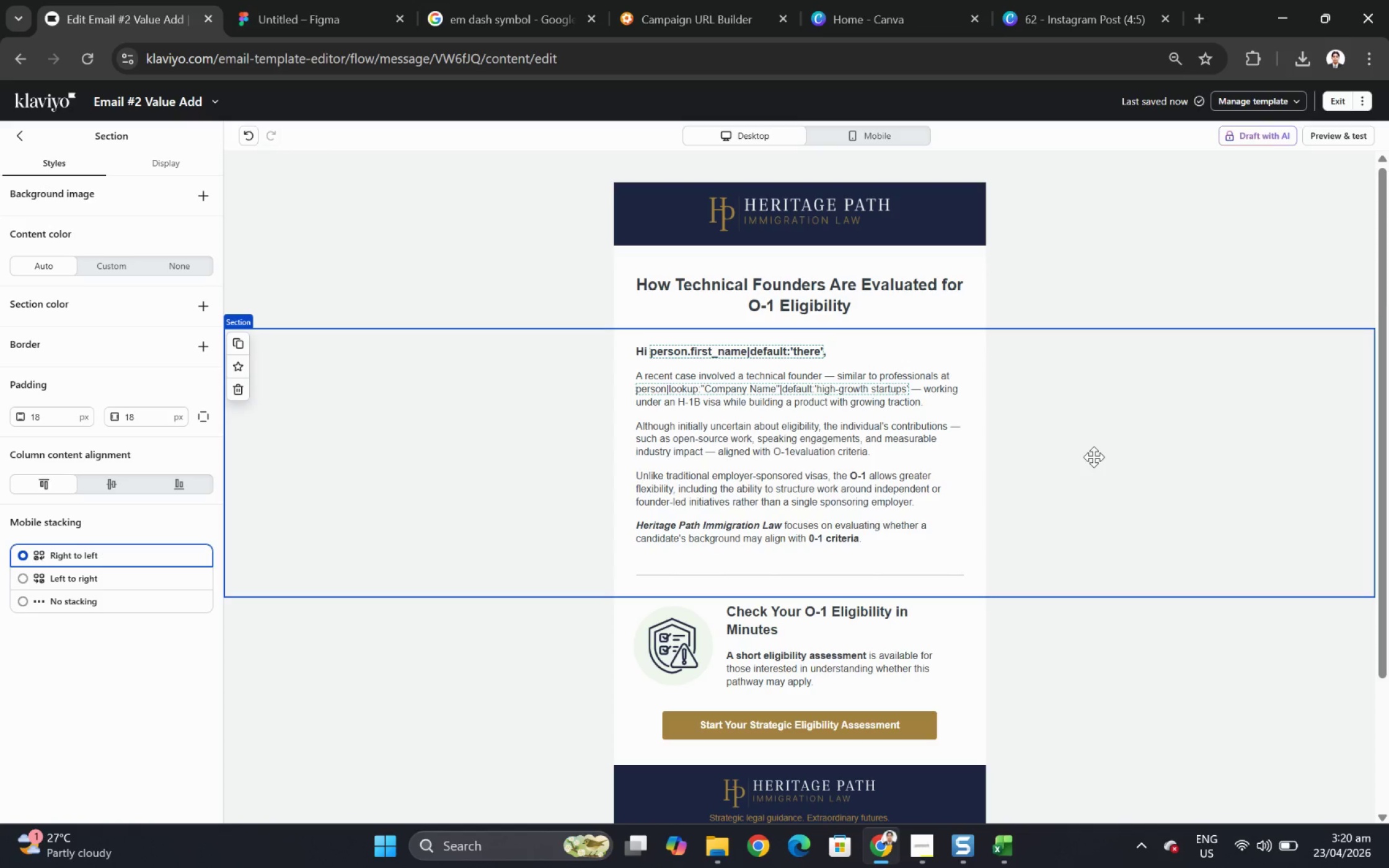 
wait(17.17)
 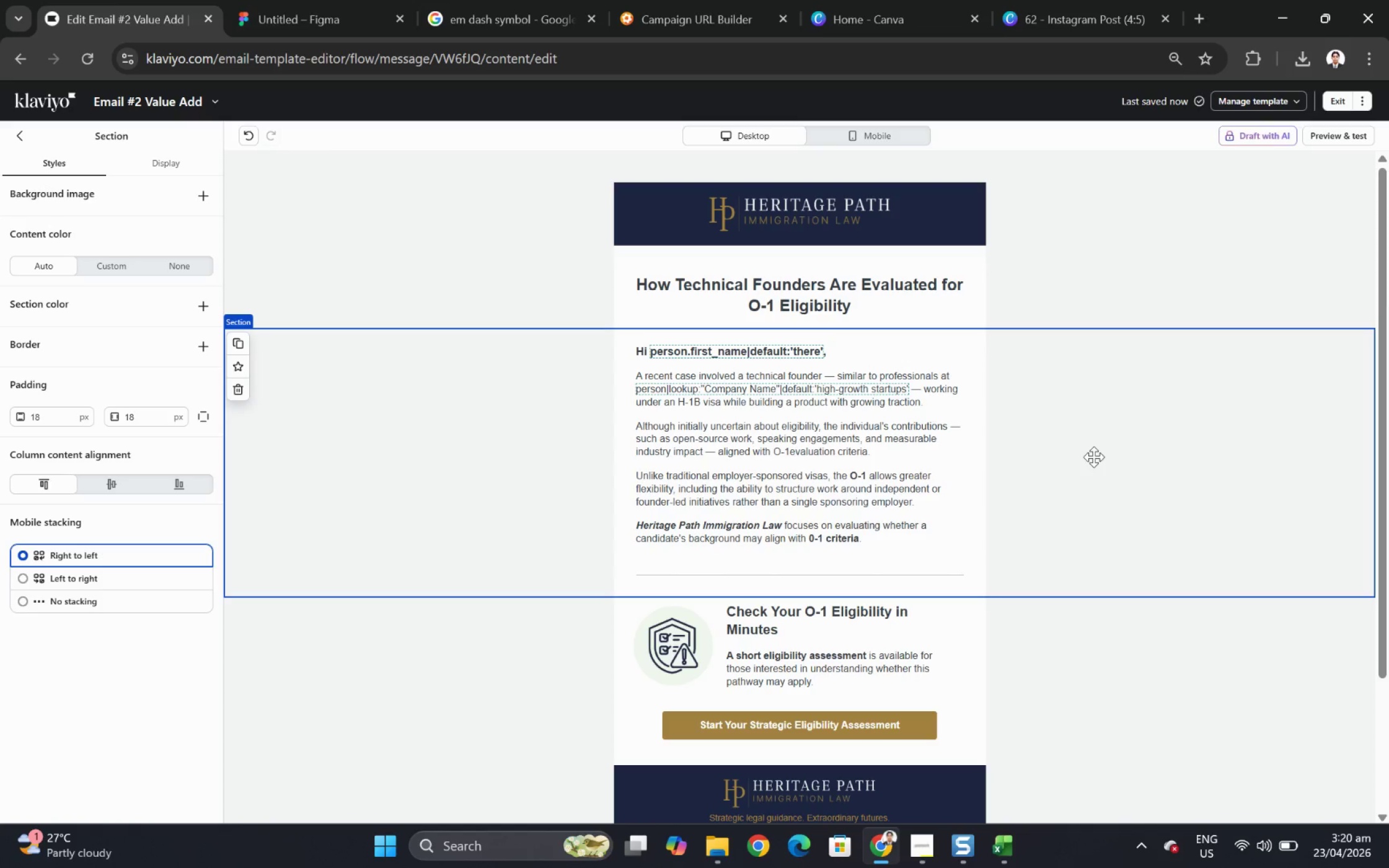 
double_click([892, 484])
 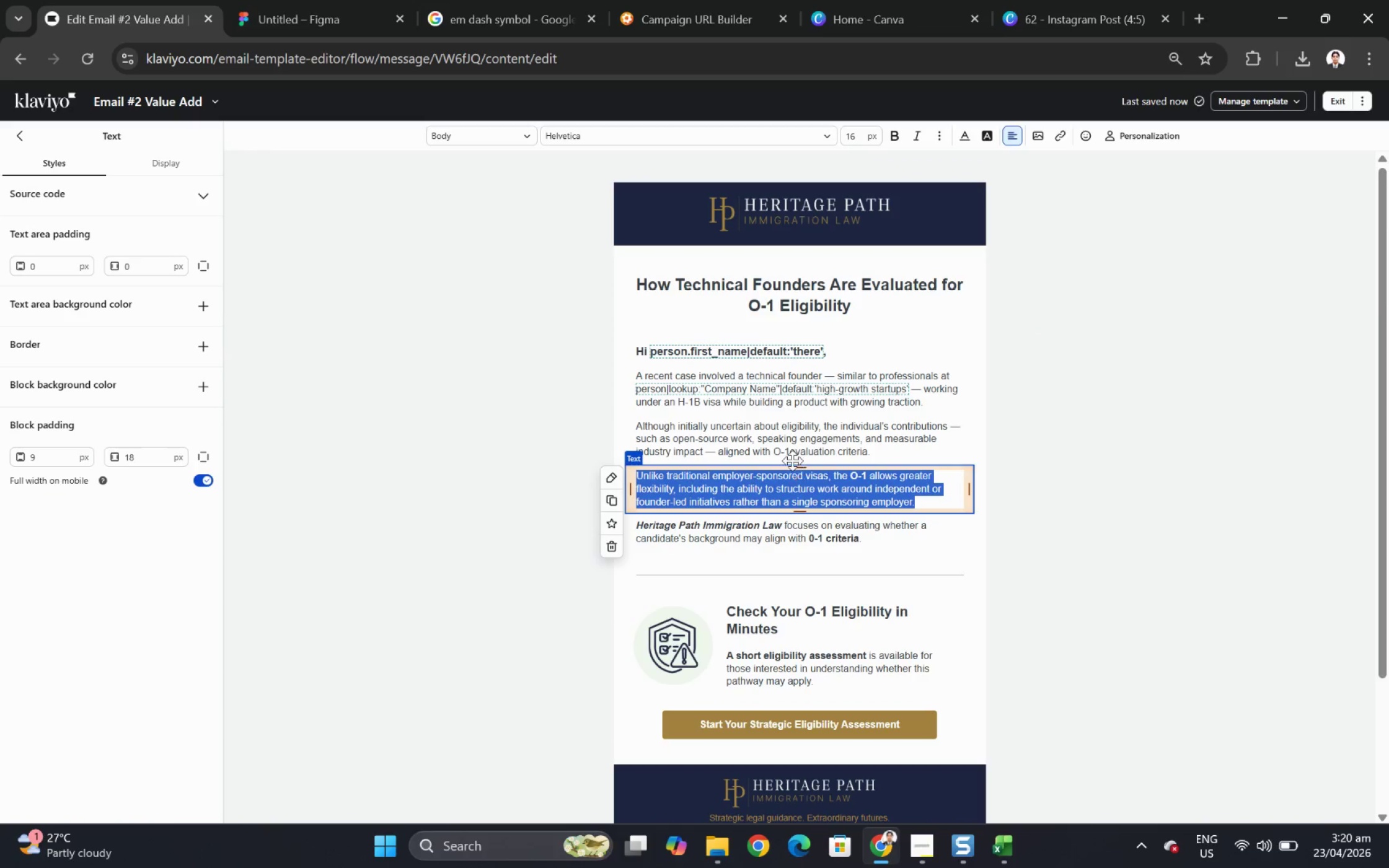 
double_click([788, 452])
 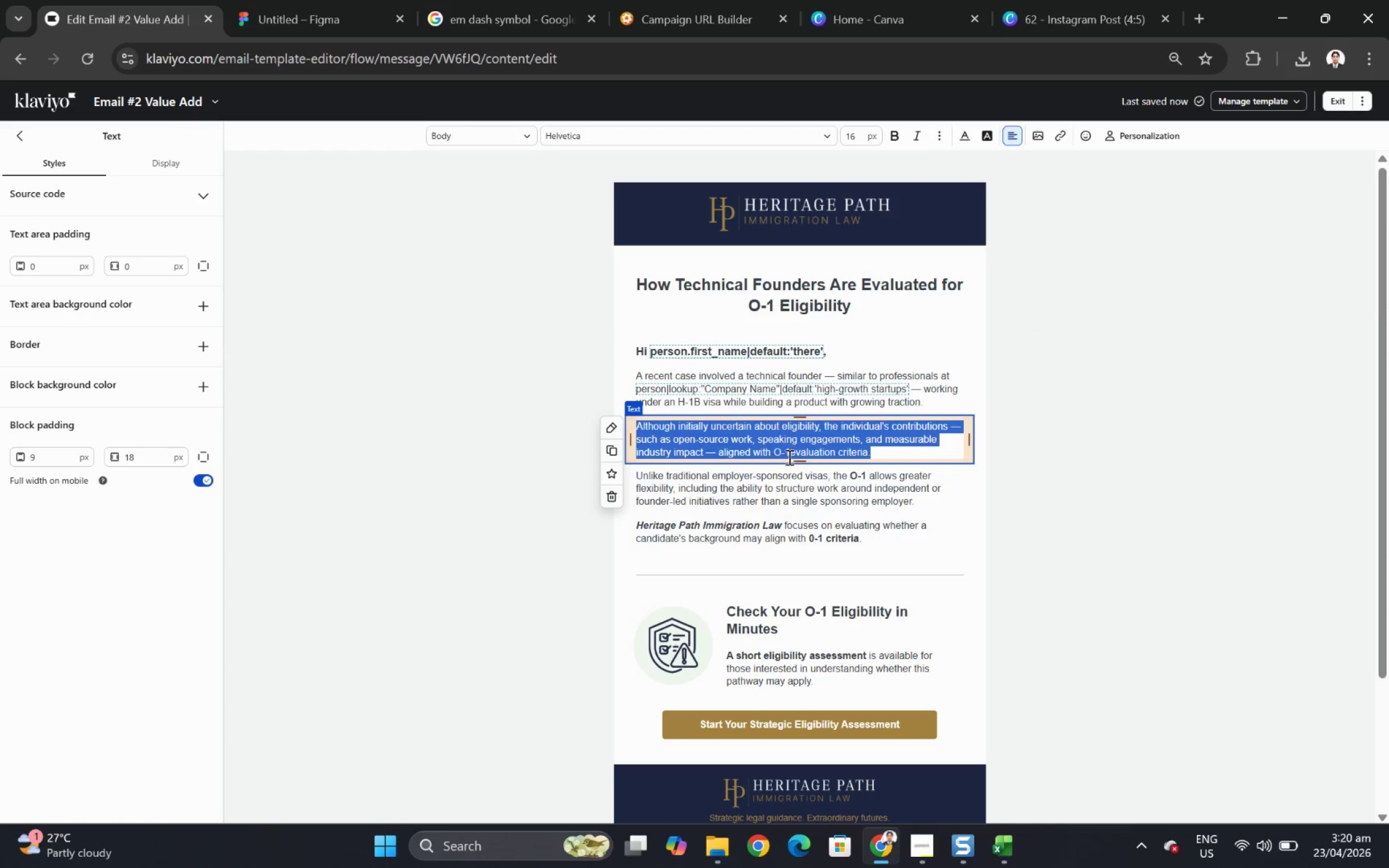 
left_click([787, 456])
 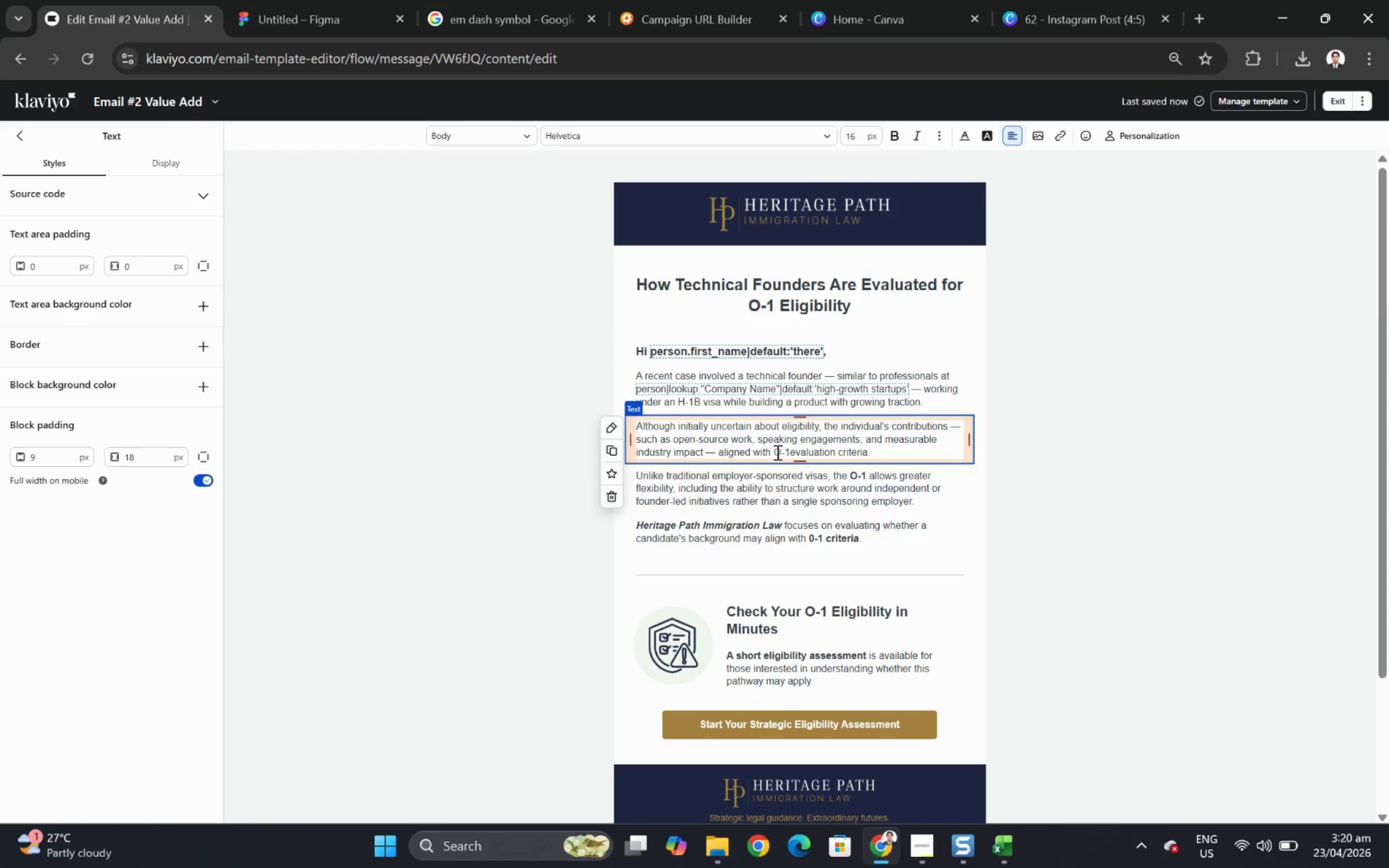 
left_click_drag(start_coordinate=[772, 451], to_coordinate=[875, 453])
 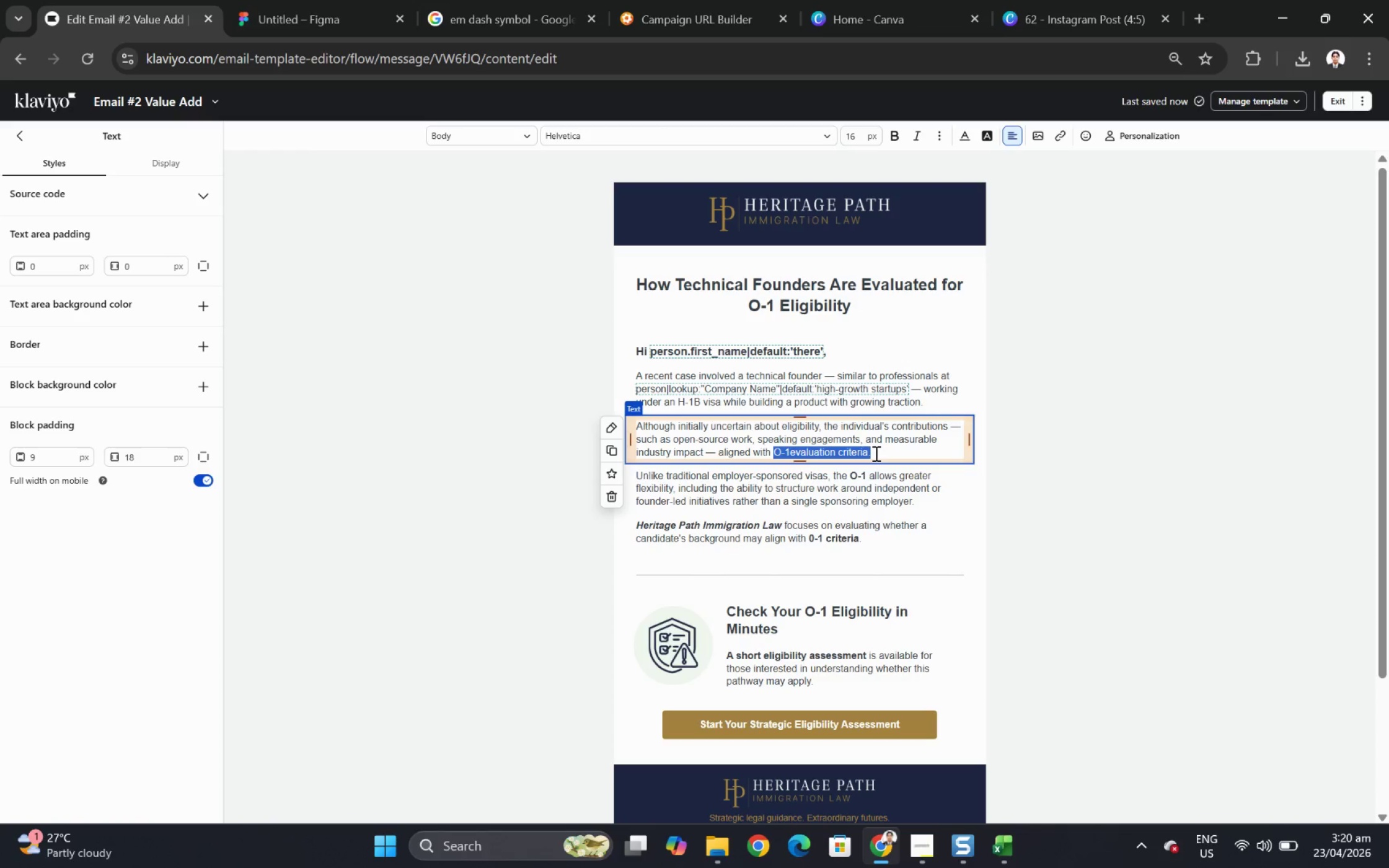 
key(Control+B)
 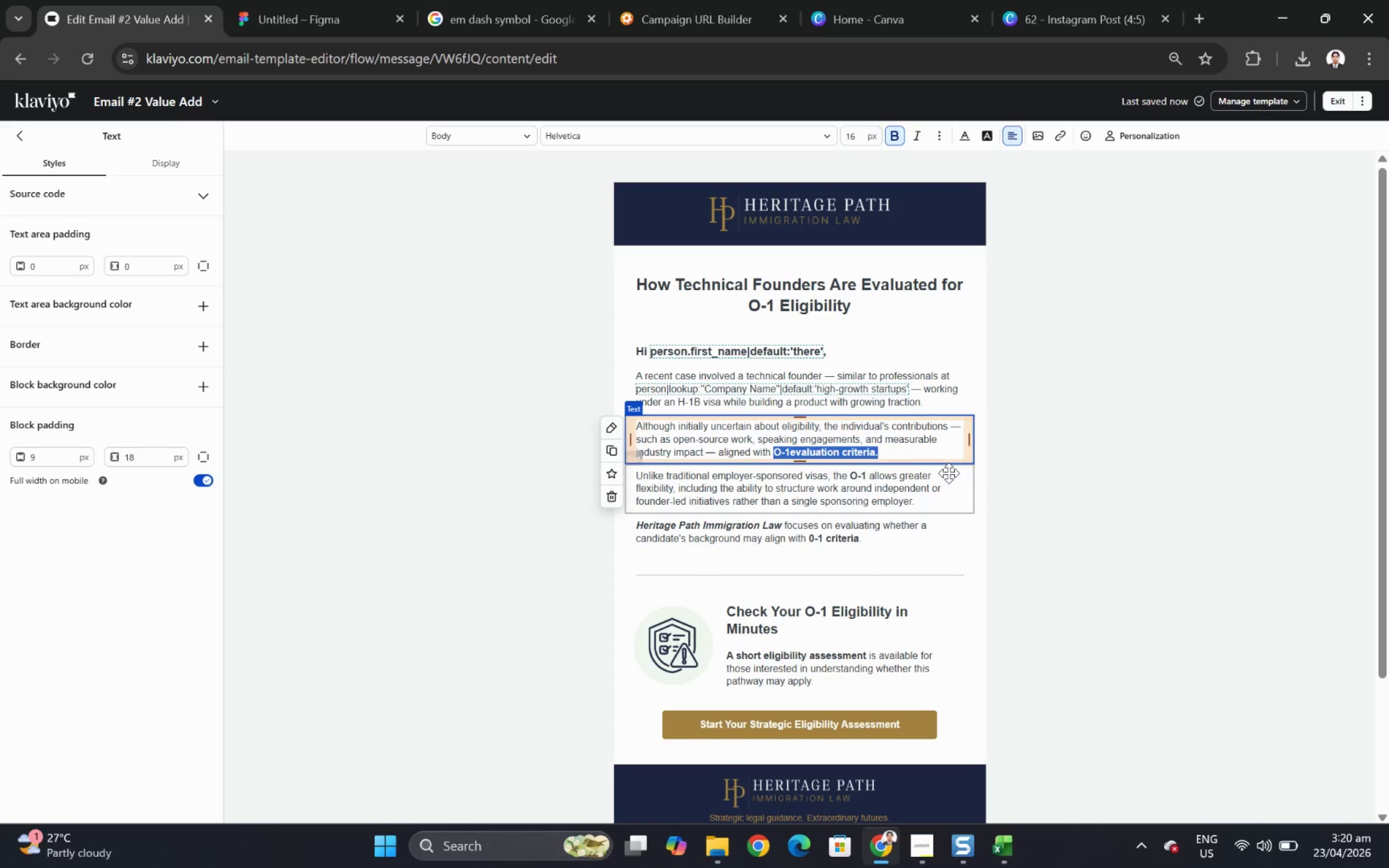 
left_click([948, 473])
 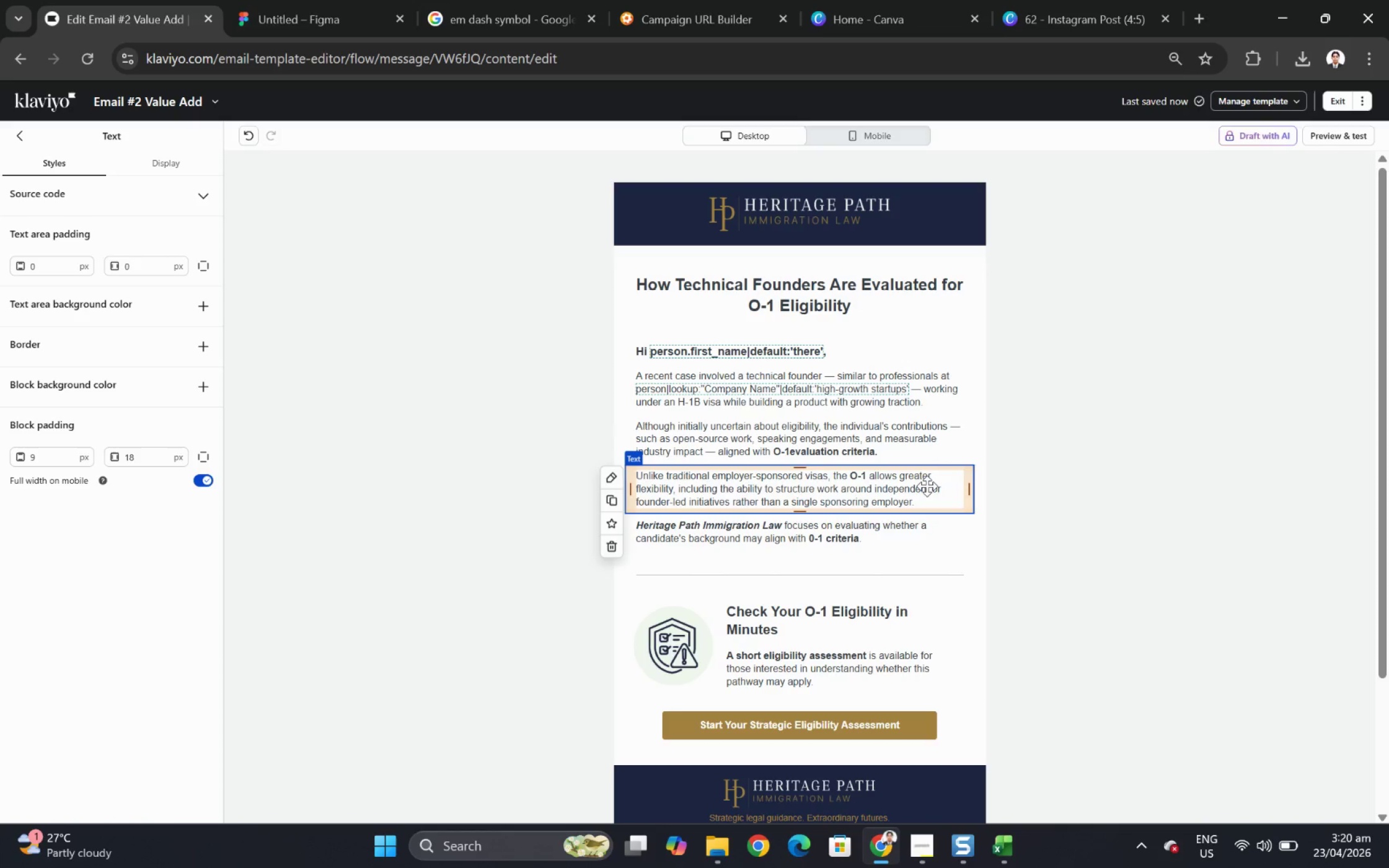 
double_click([927, 486])
 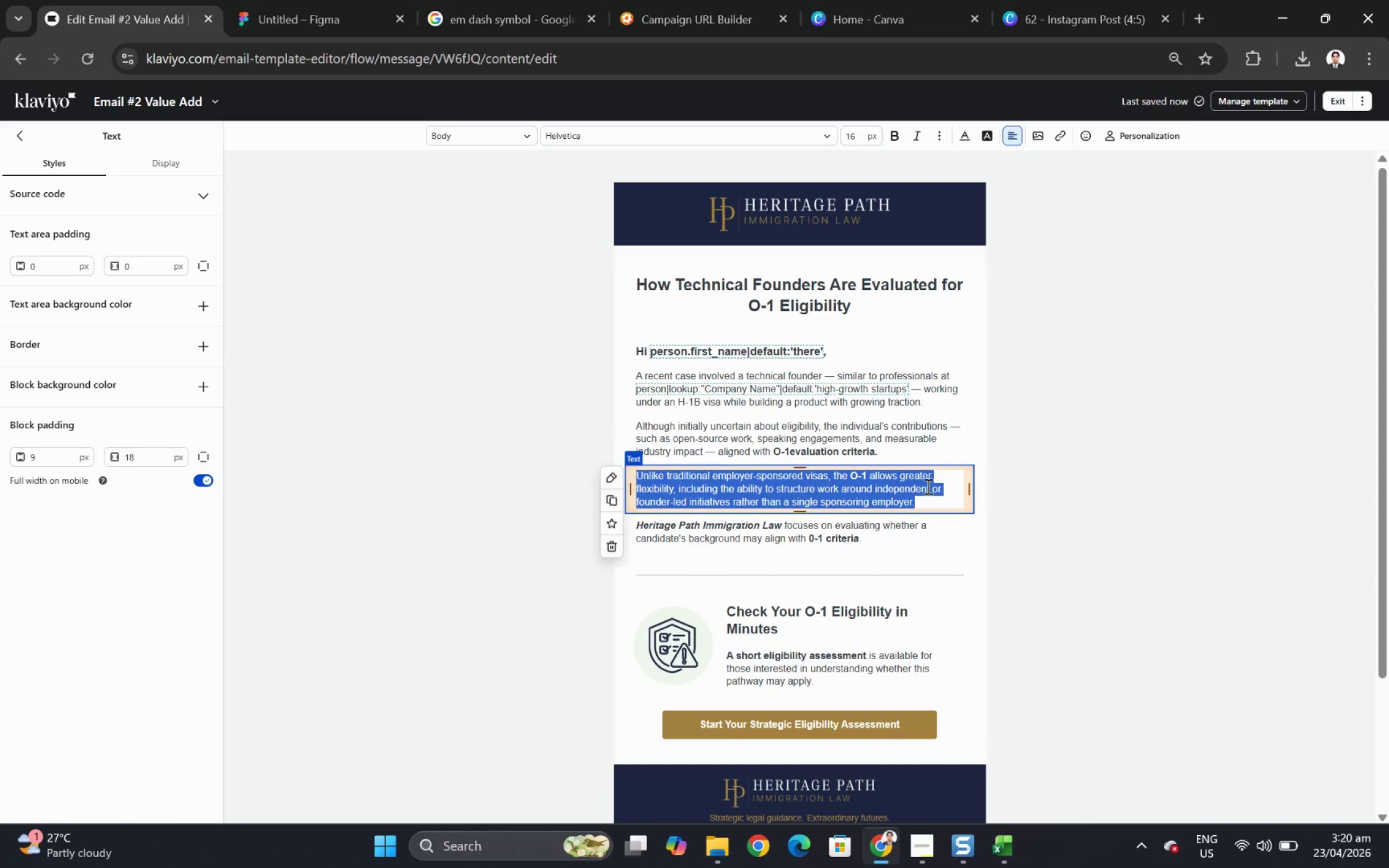 
wait(5.51)
 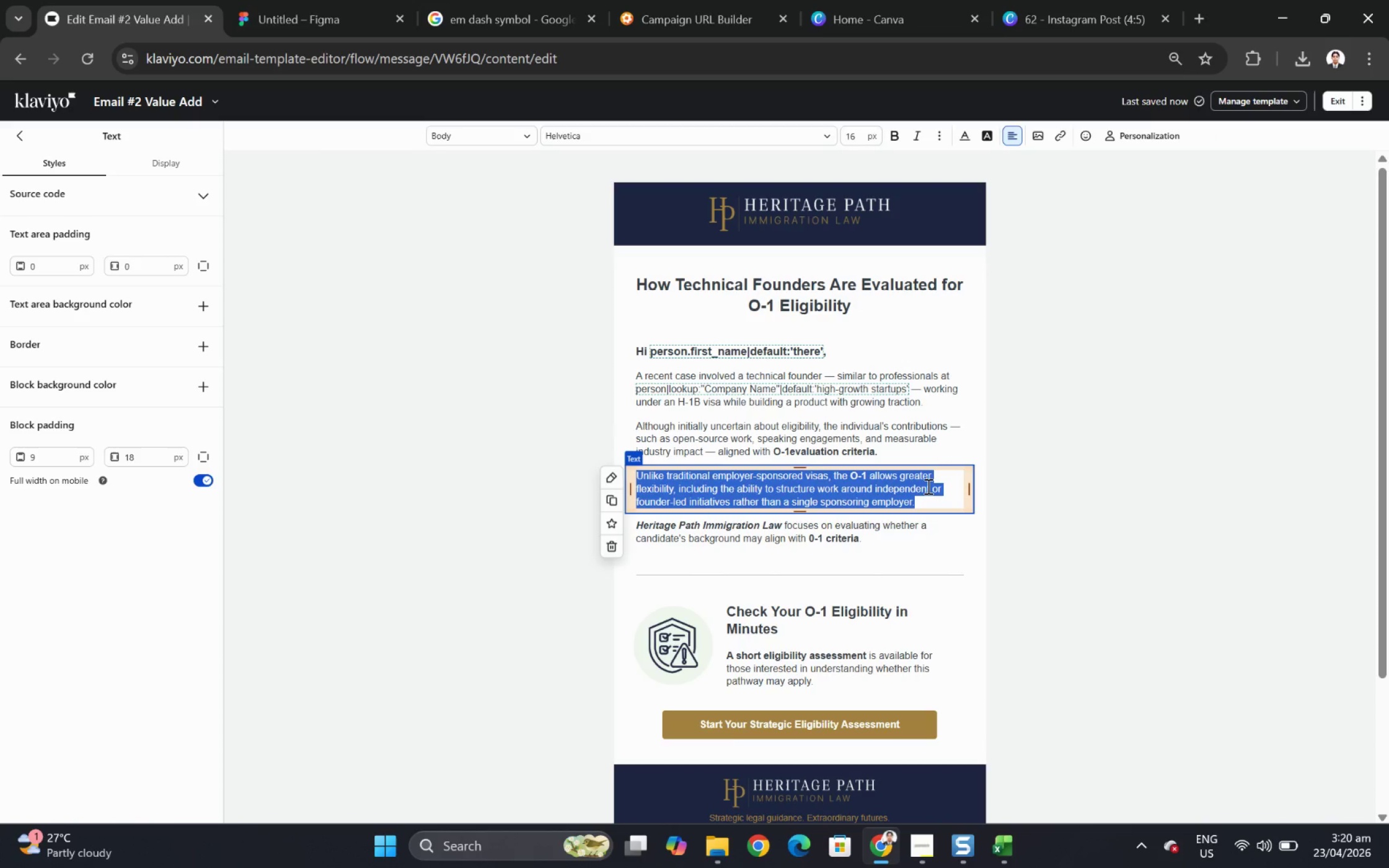 
type(Following a structured application process, the transition enabled:)
 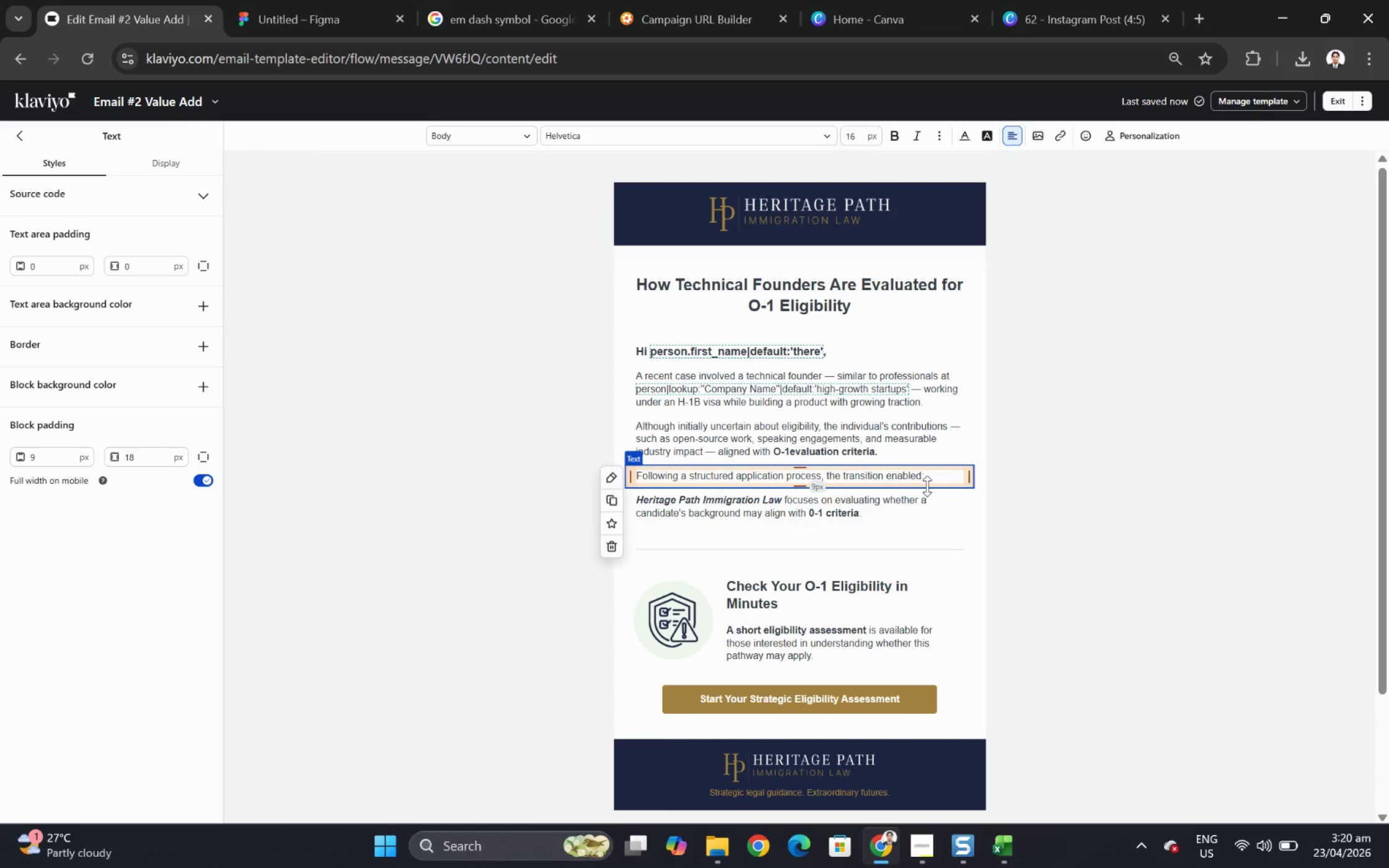 
key(Enter)
 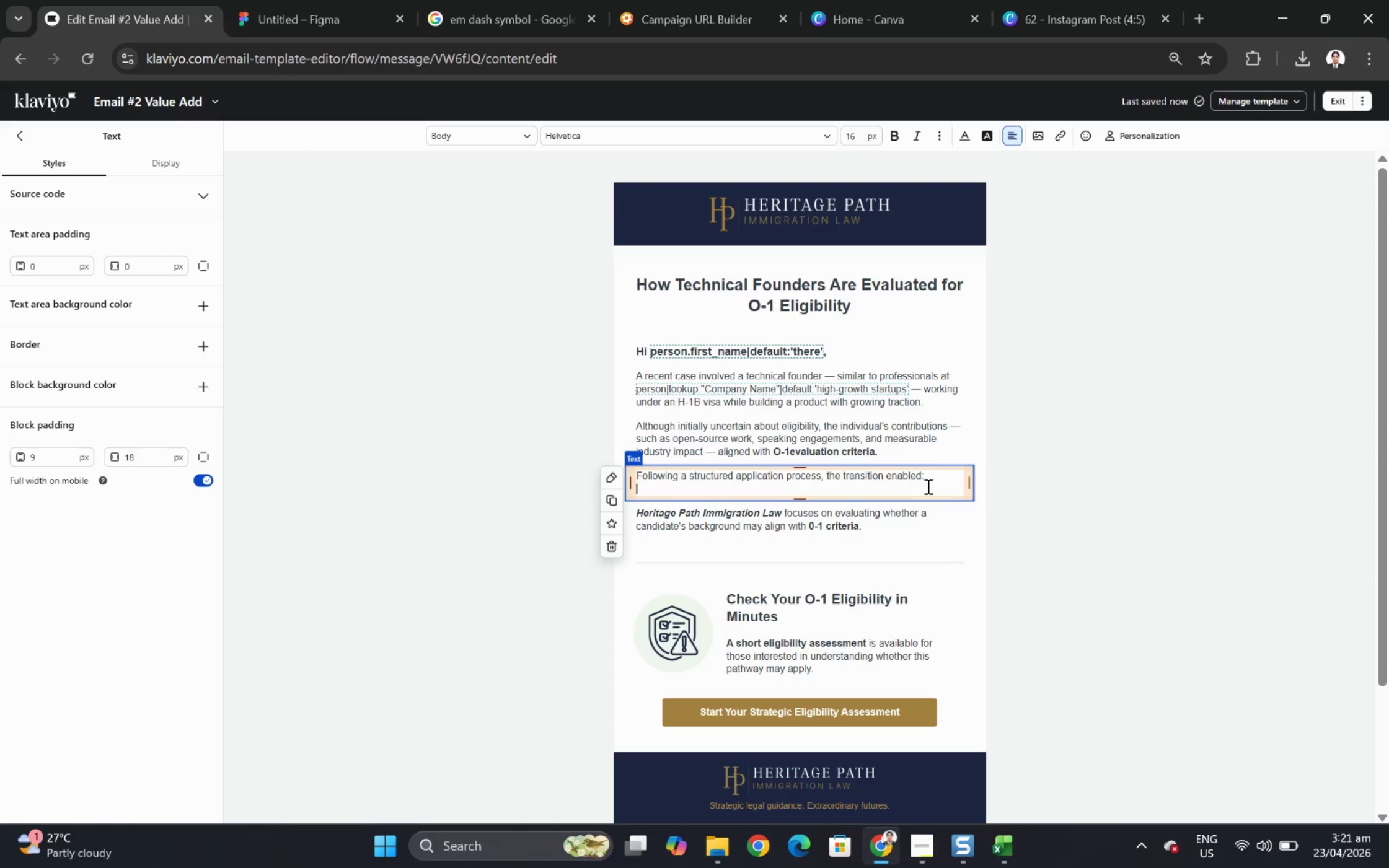 
wait(5.75)
 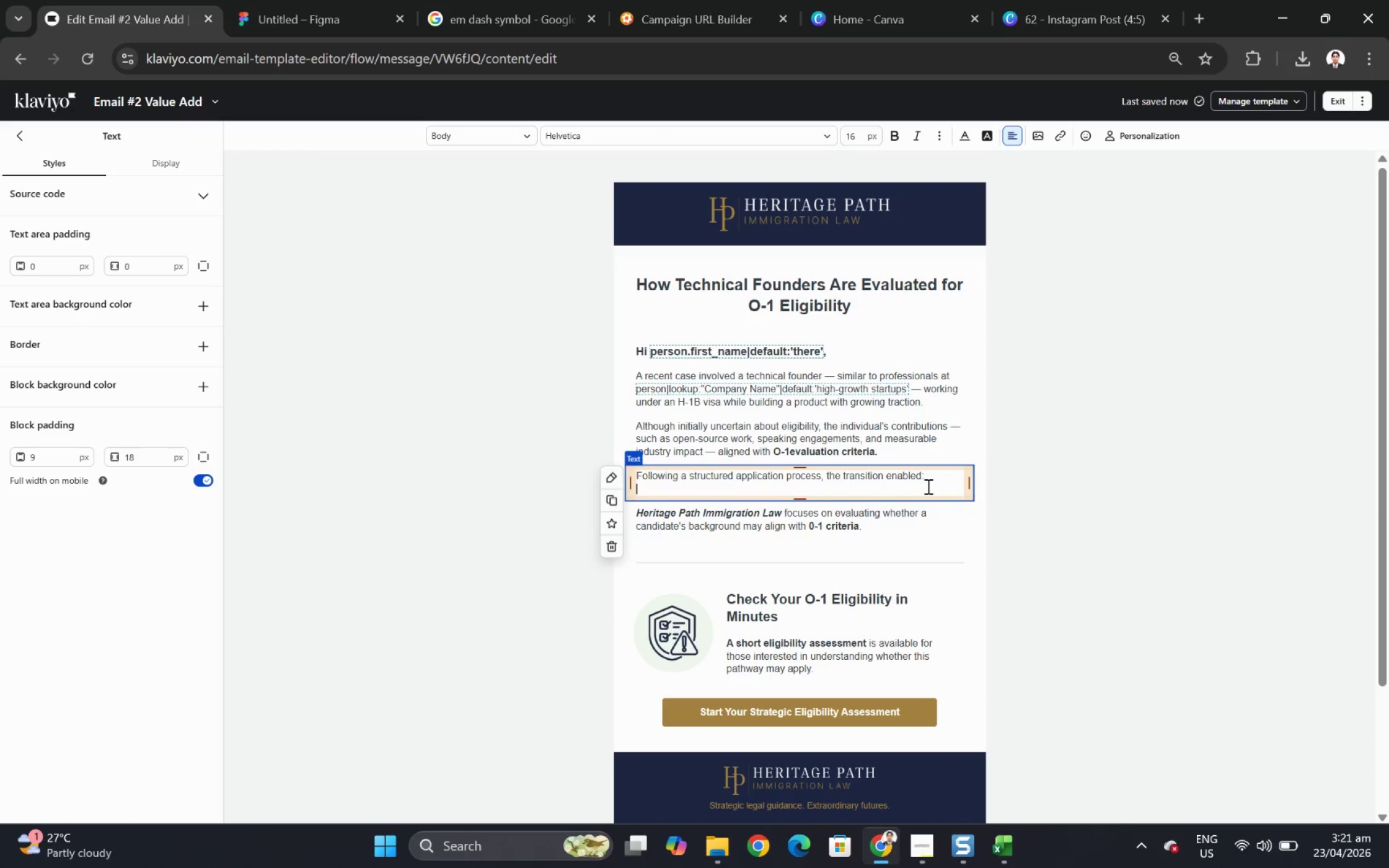 
key(Backspace)
 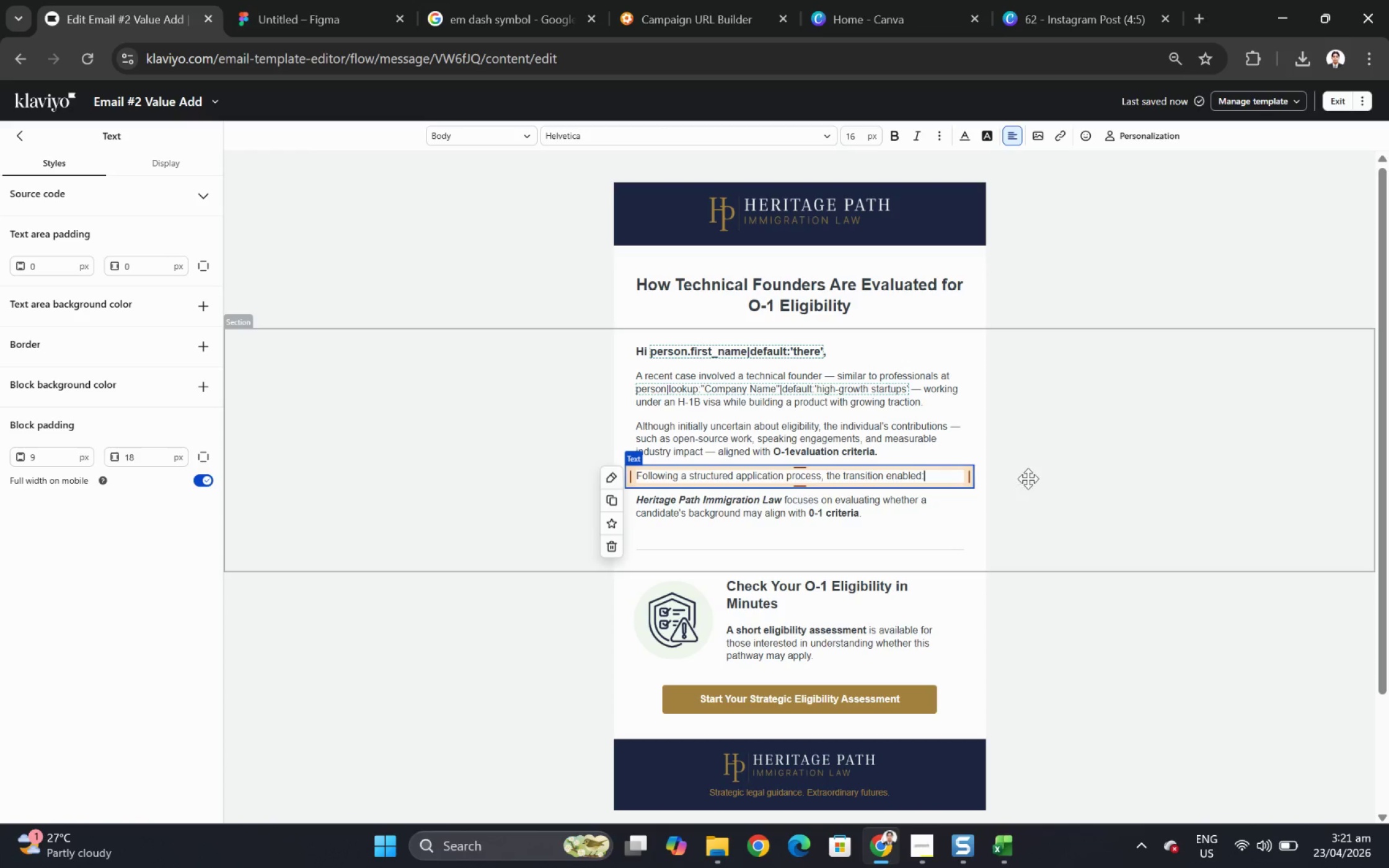 
left_click([1028, 478])
 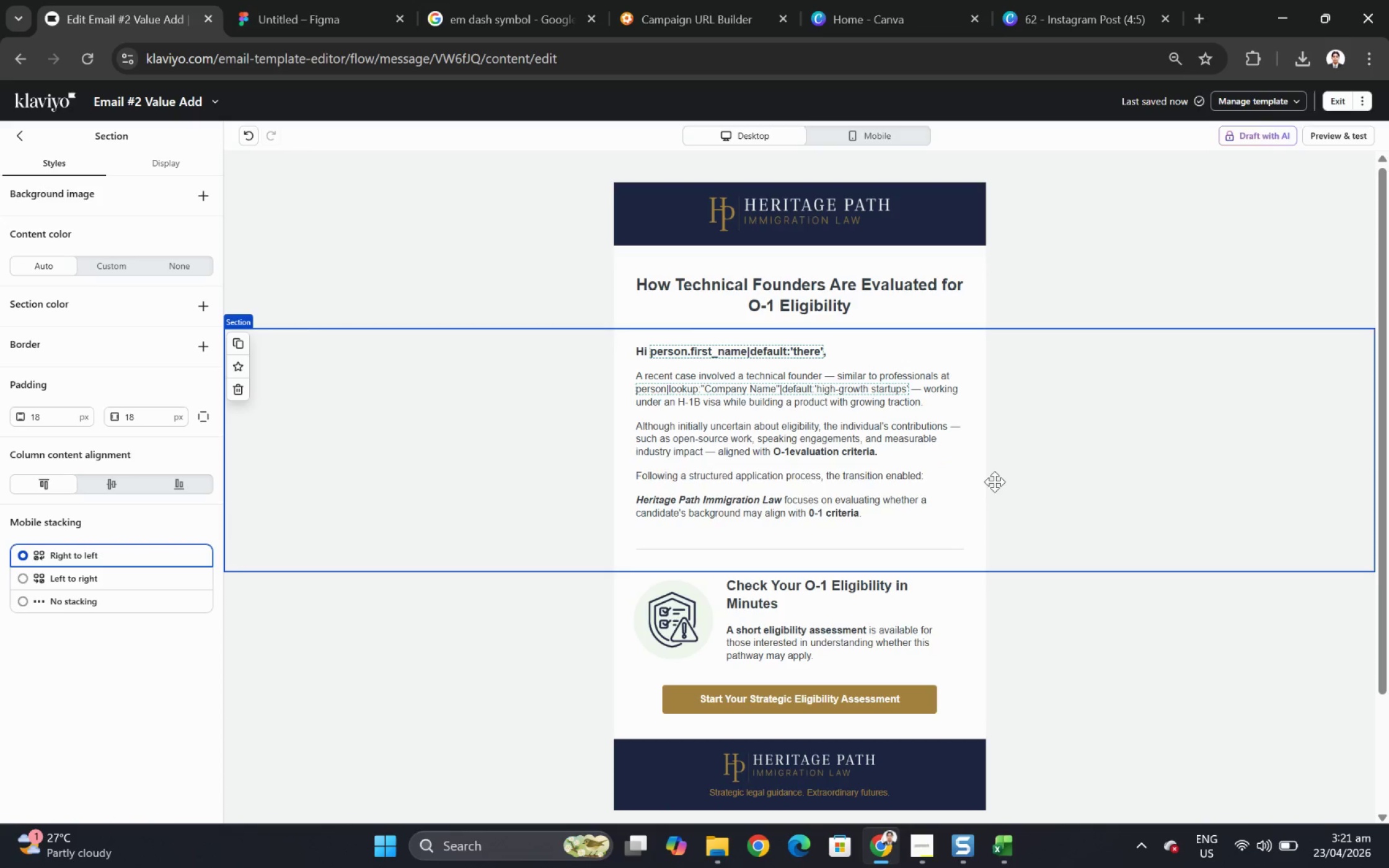 
left_click([909, 476])
 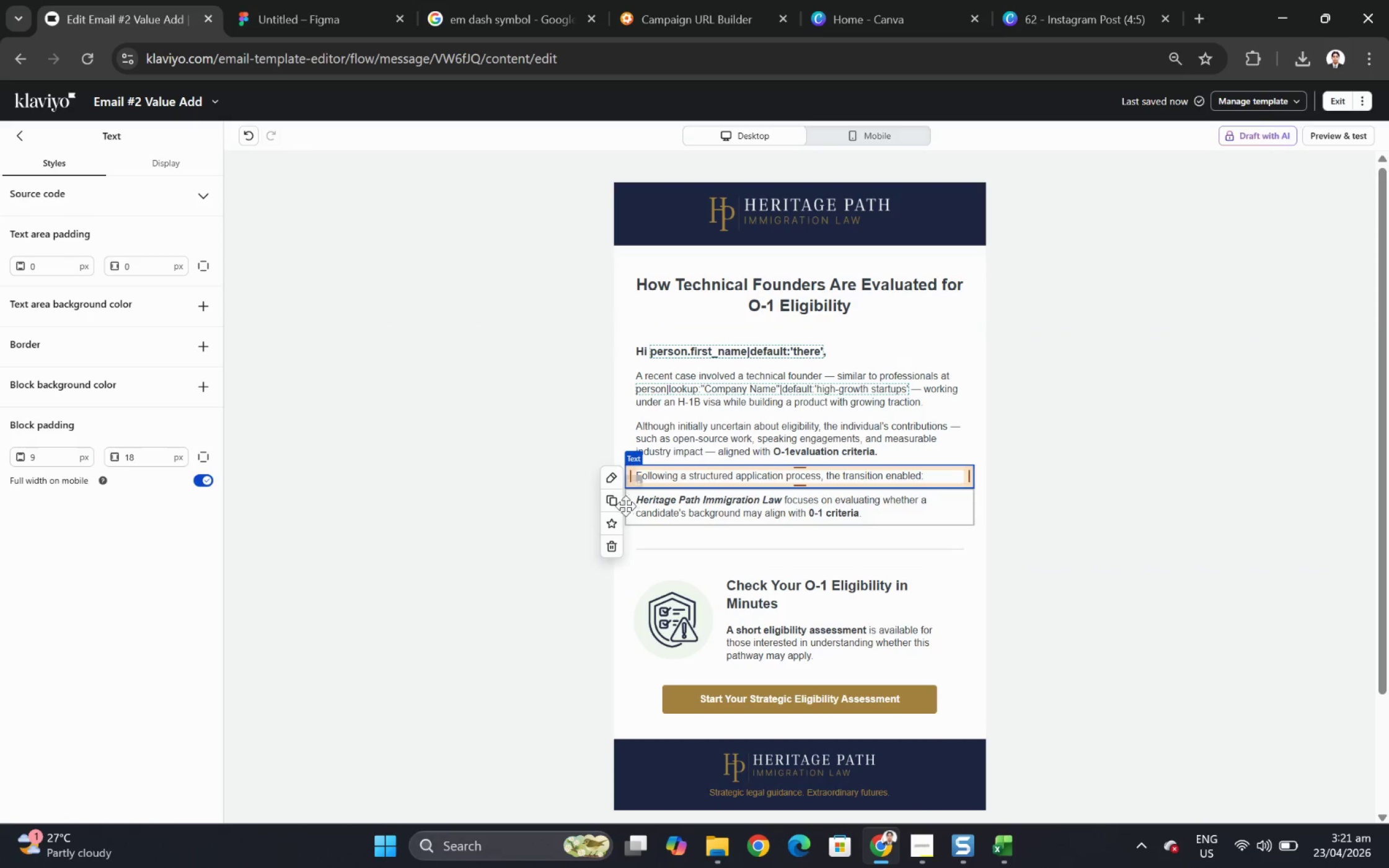 
left_click([607, 504])
 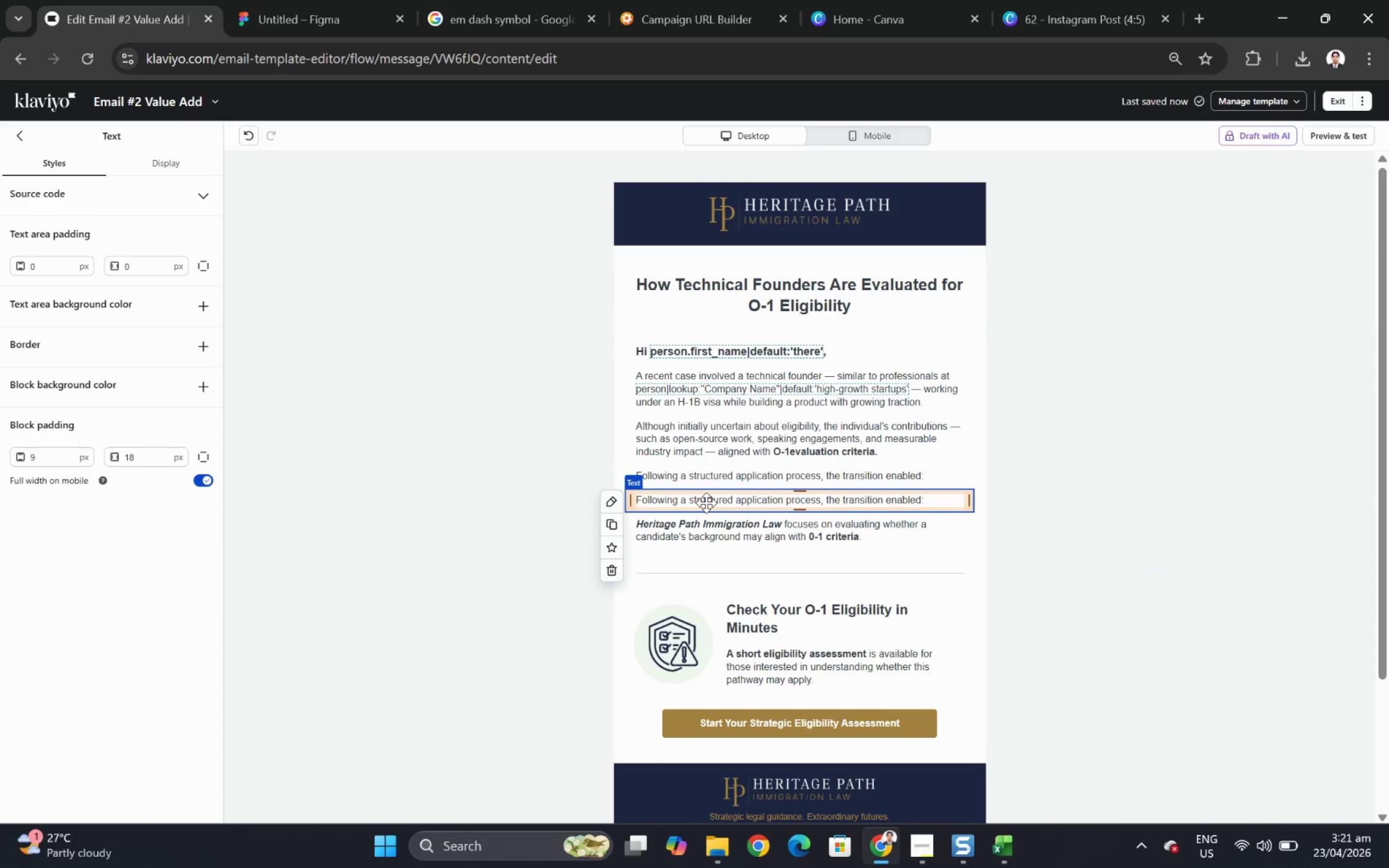 
double_click([706, 502])
 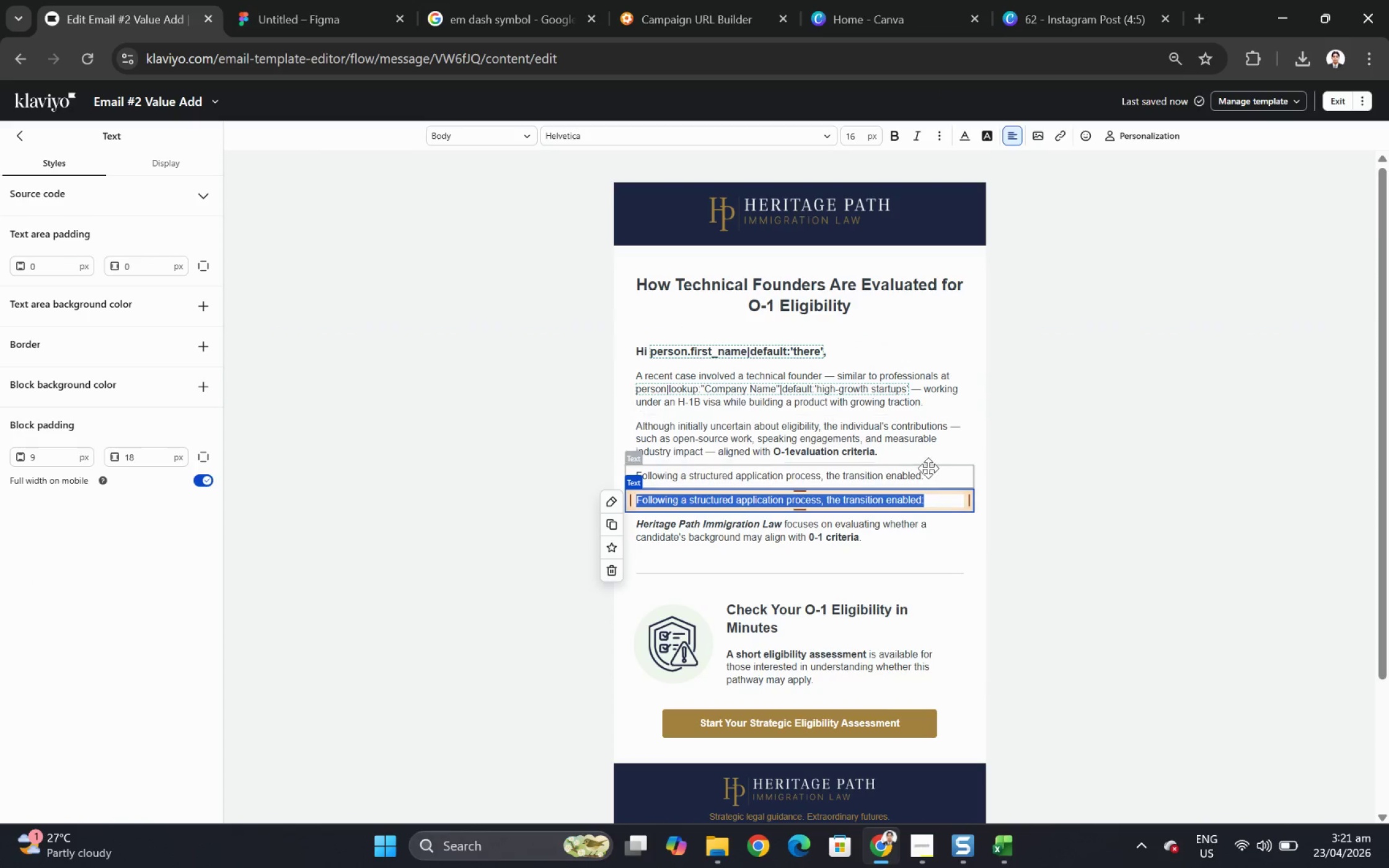 
type(Continued startup growth)
 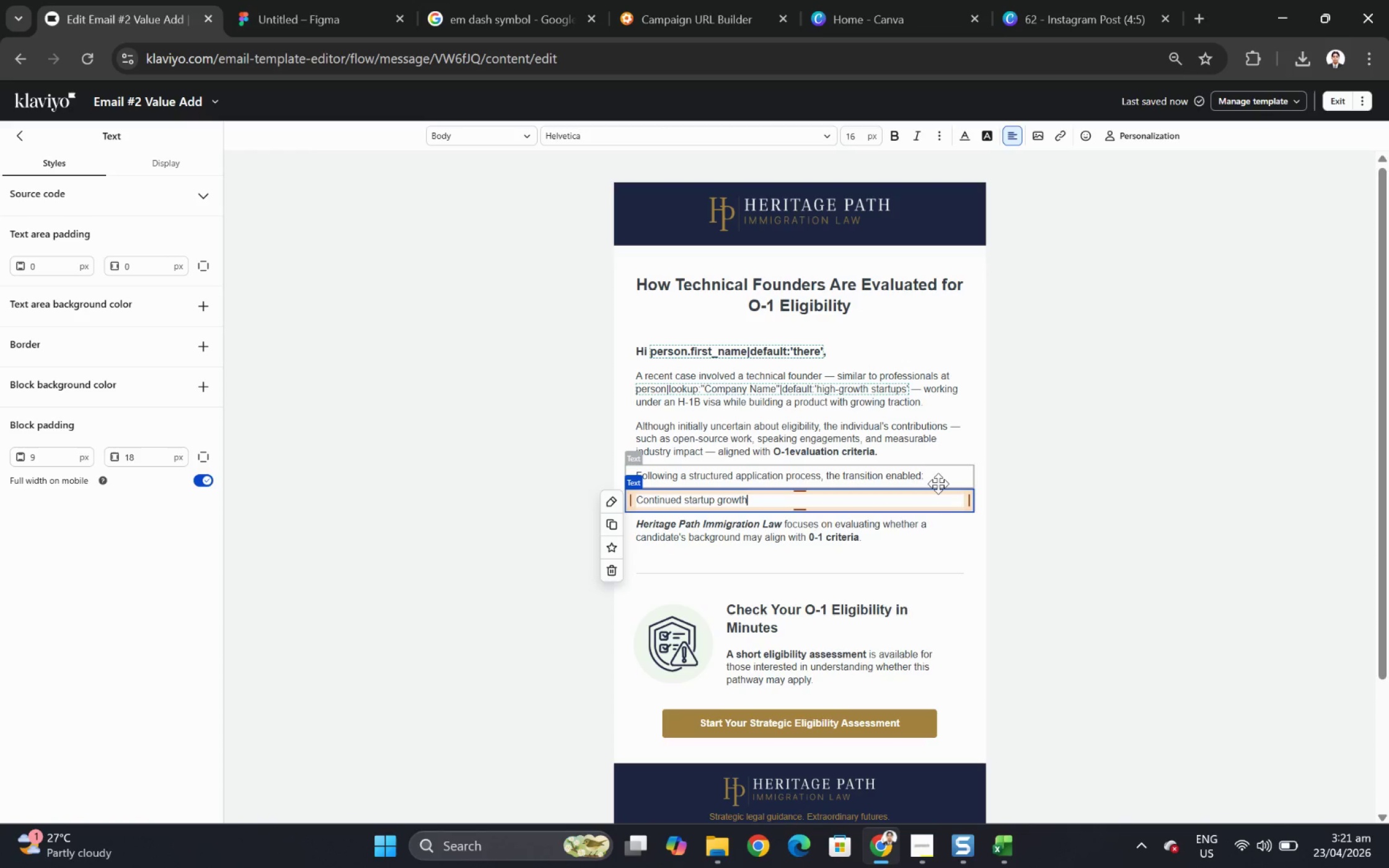 
key(Enter)
 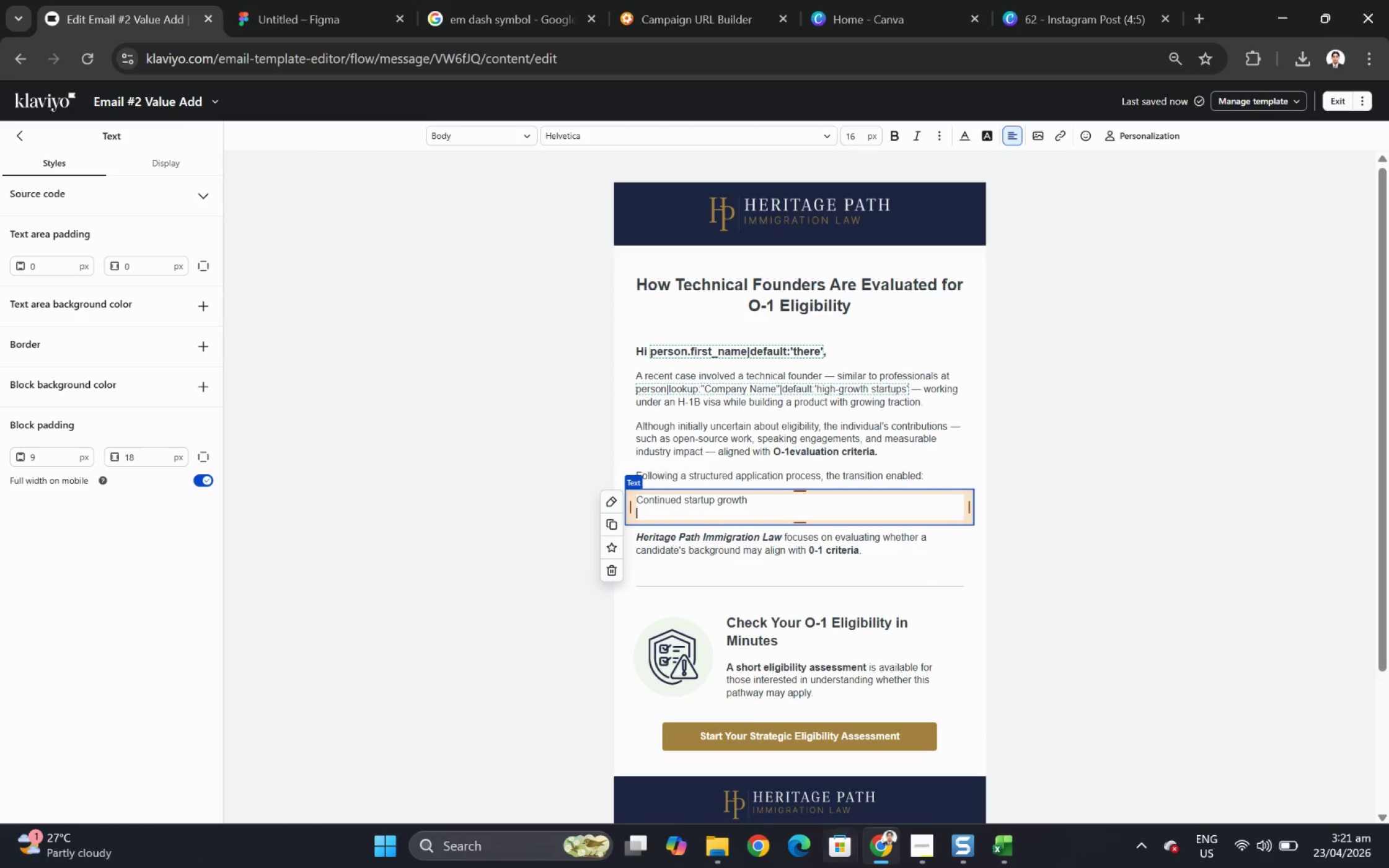 
left_click([931, 845])